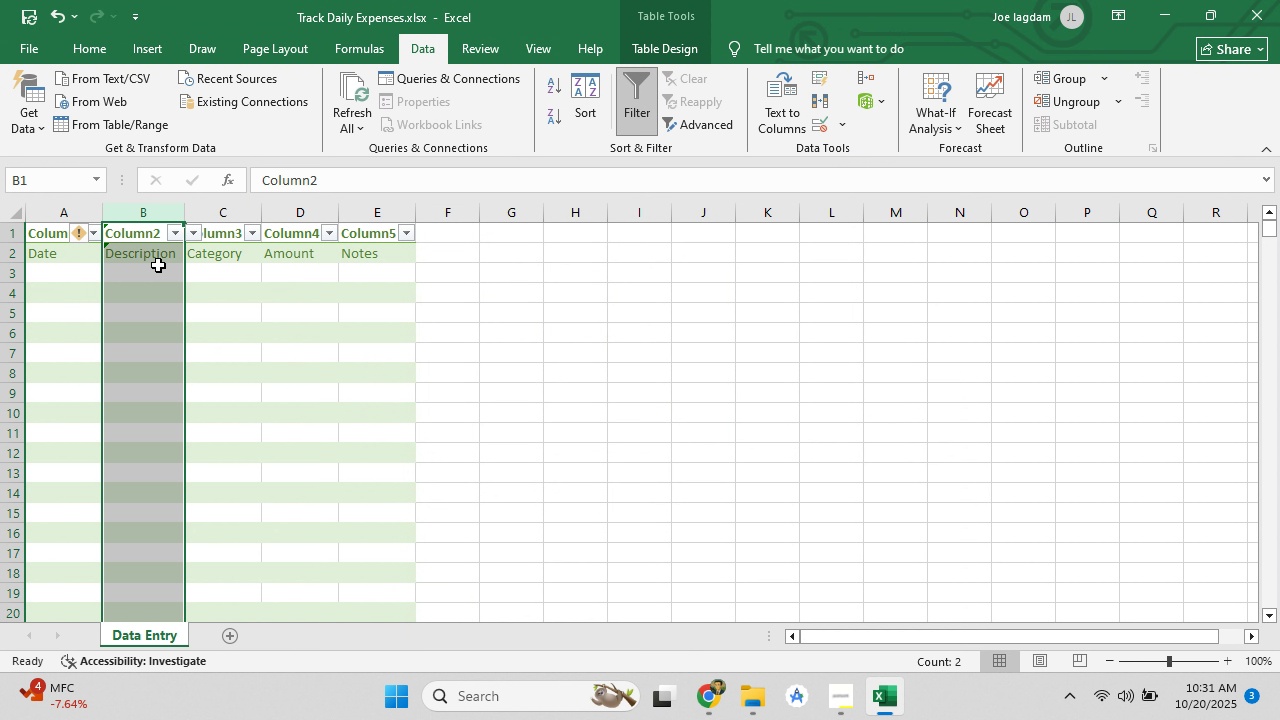 
left_click([156, 263])
 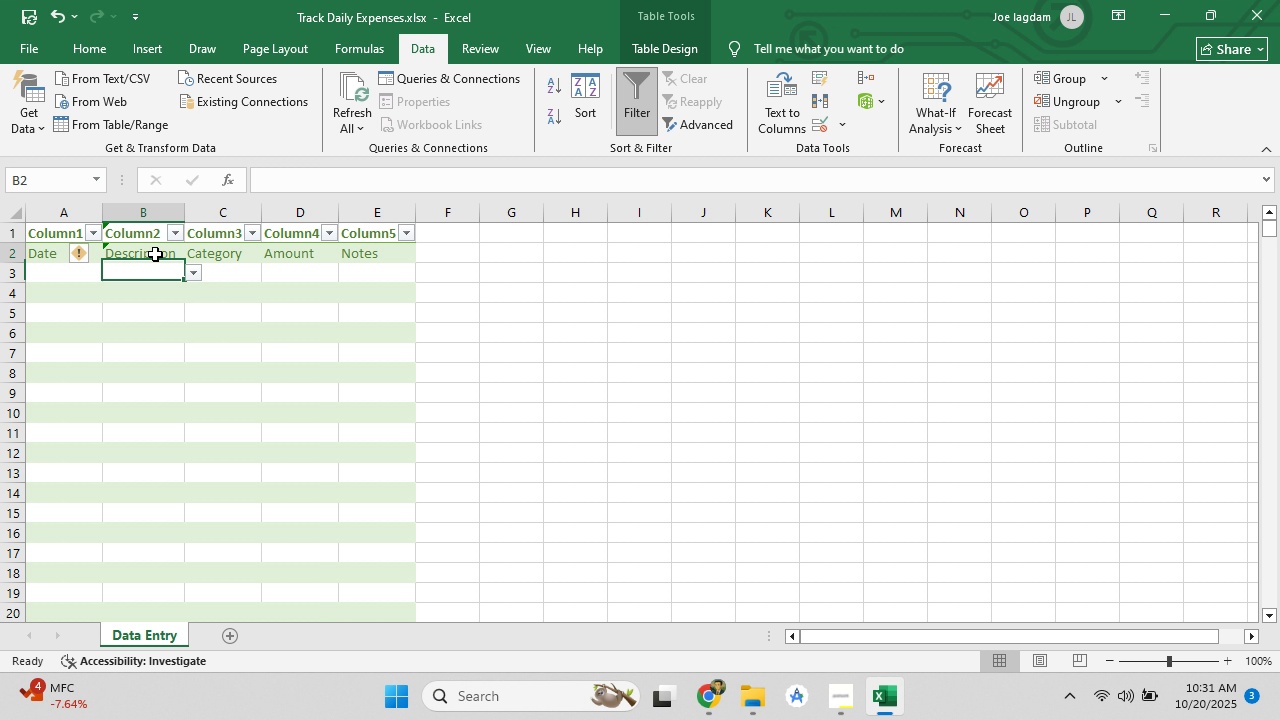 
left_click([155, 254])
 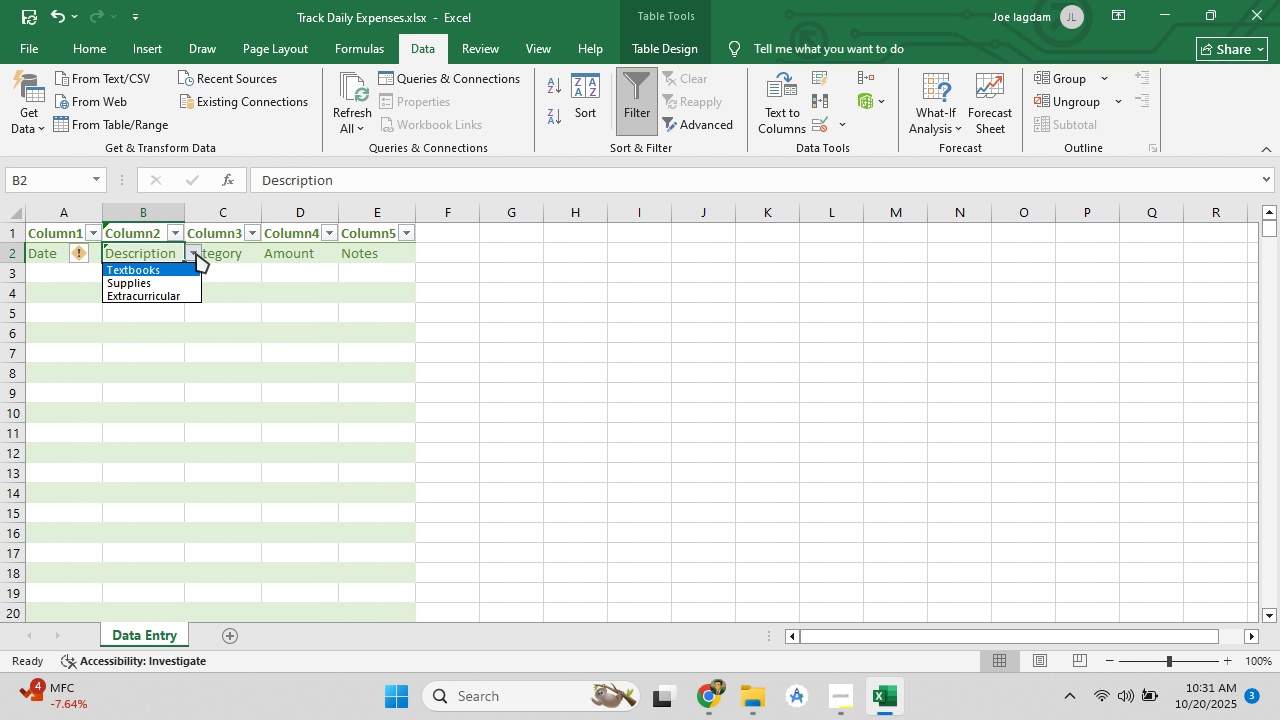 
left_click([196, 253])
 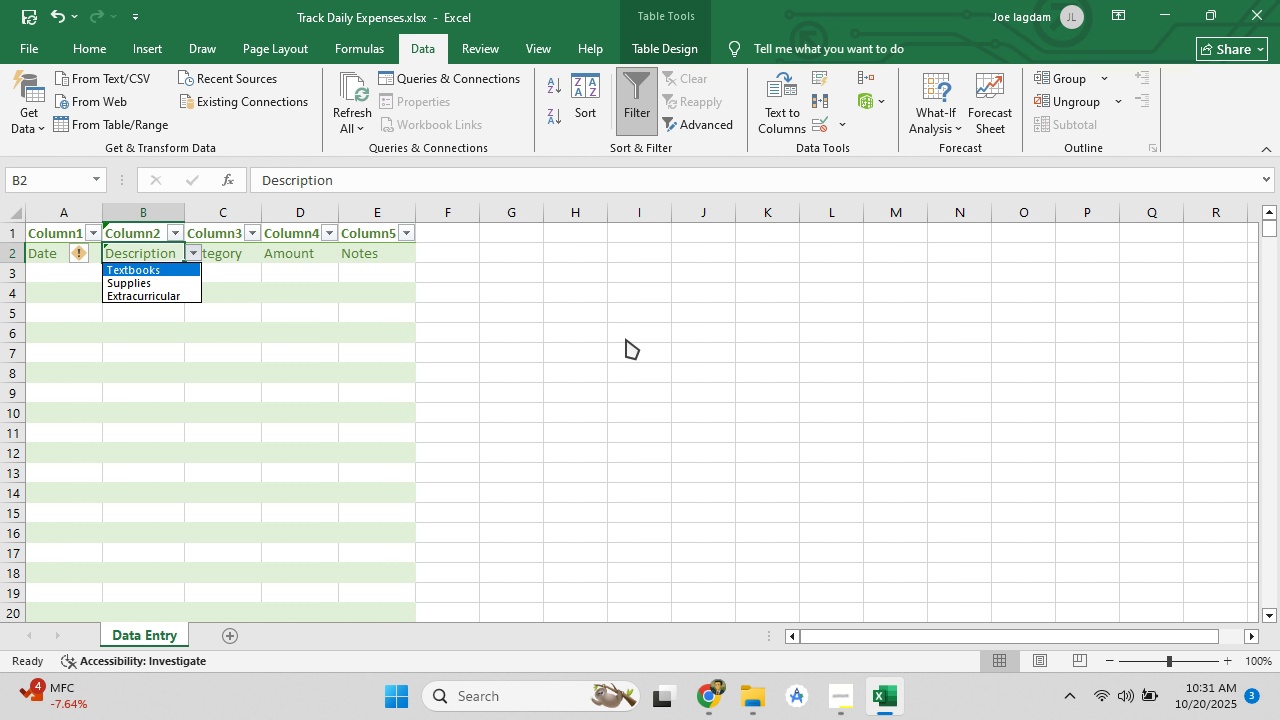 
left_click([626, 339])
 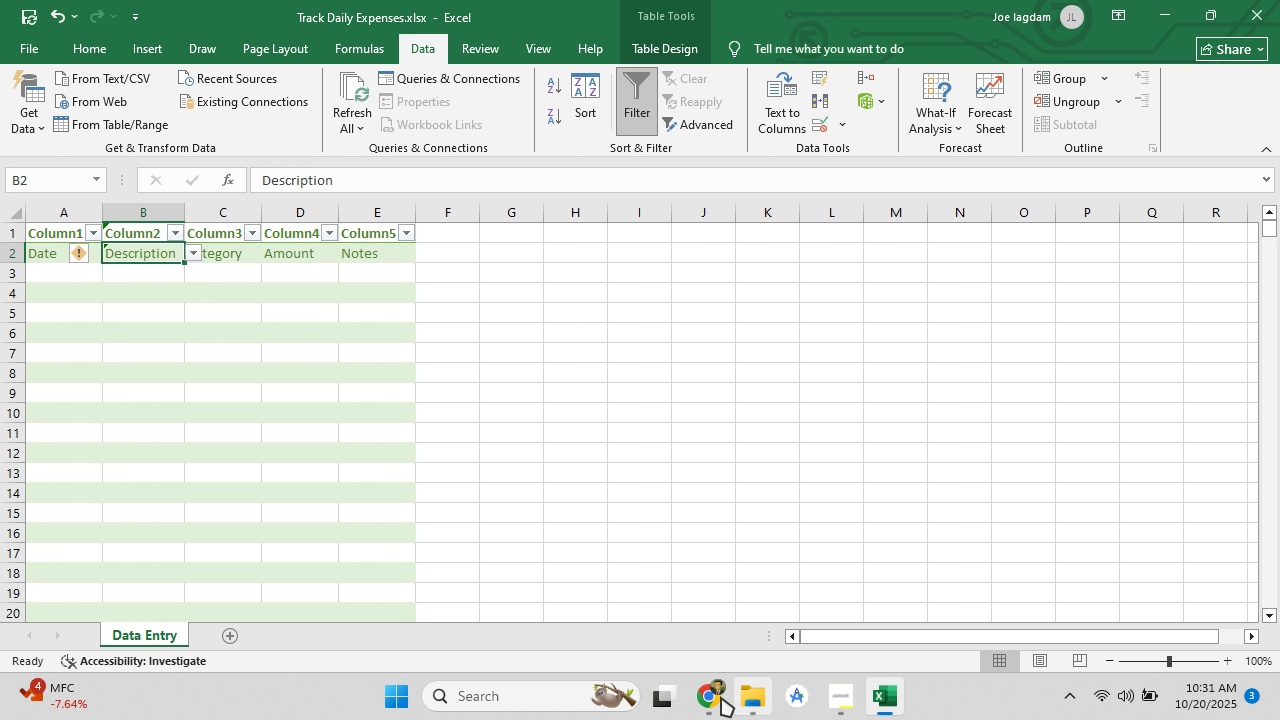 
left_click([720, 697])
 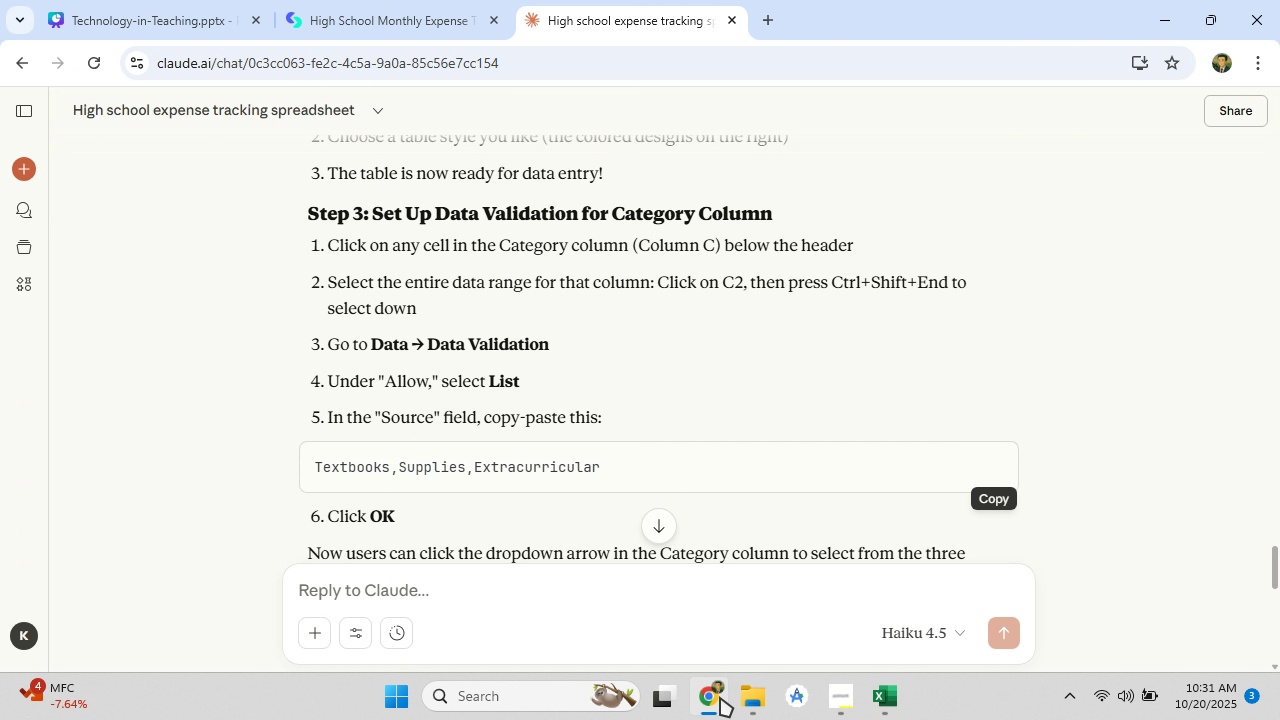 
left_click([720, 697])
 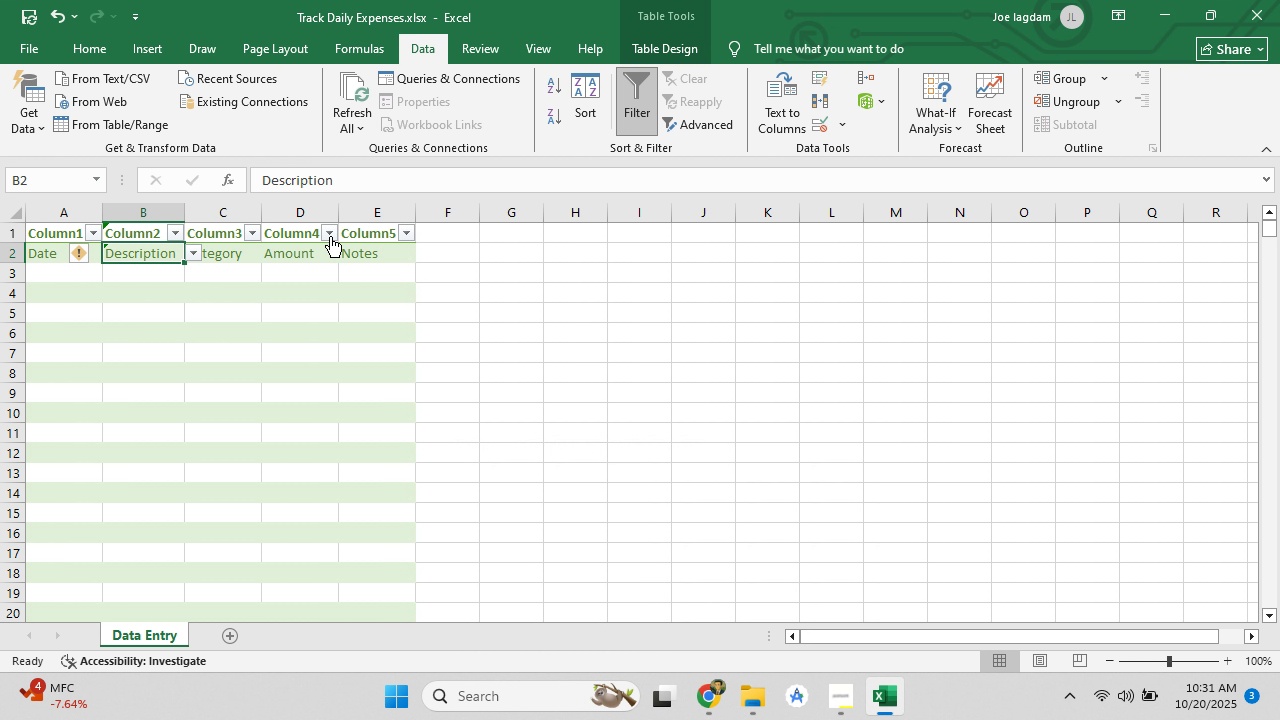 
left_click([328, 232])
 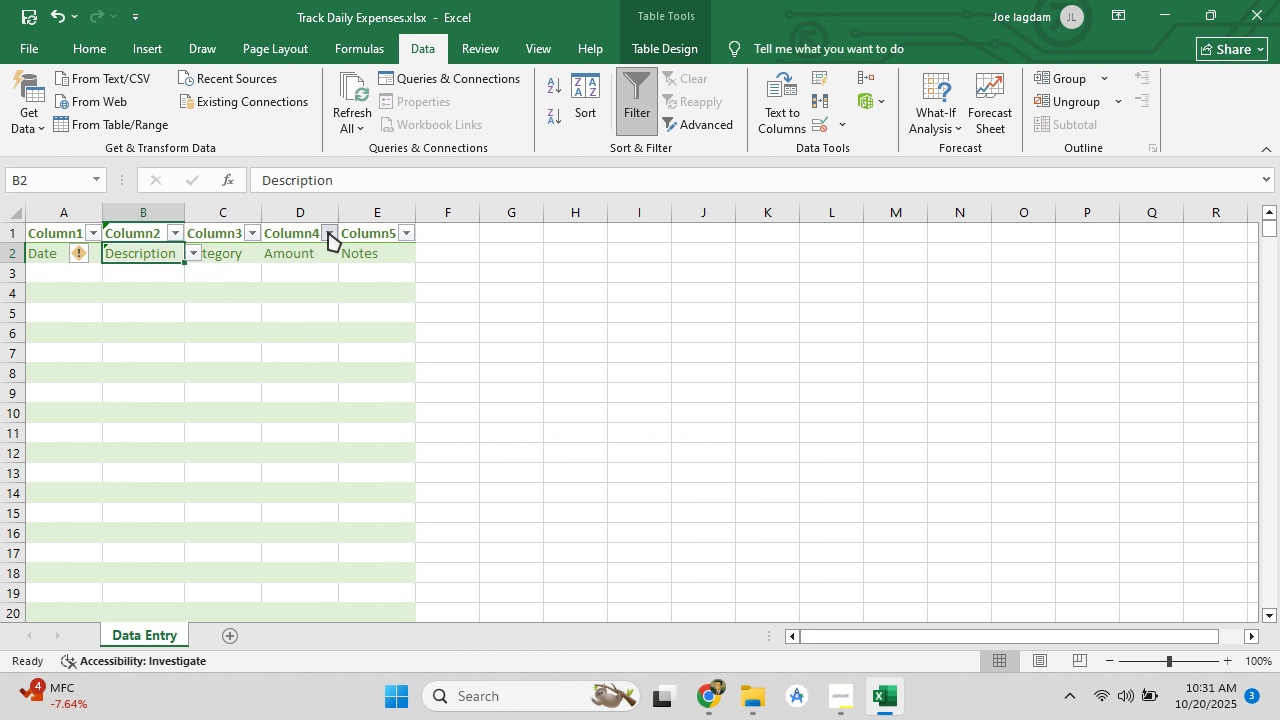 
left_click([328, 232])
 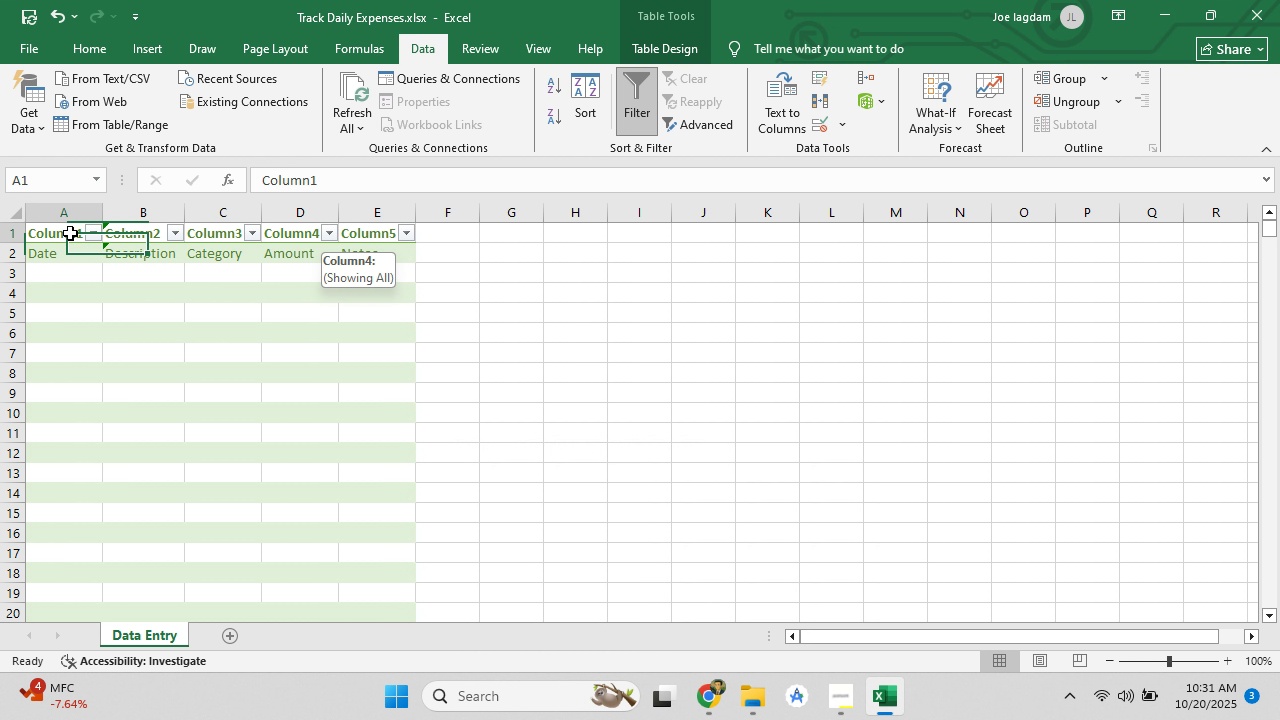 
left_click([70, 233])
 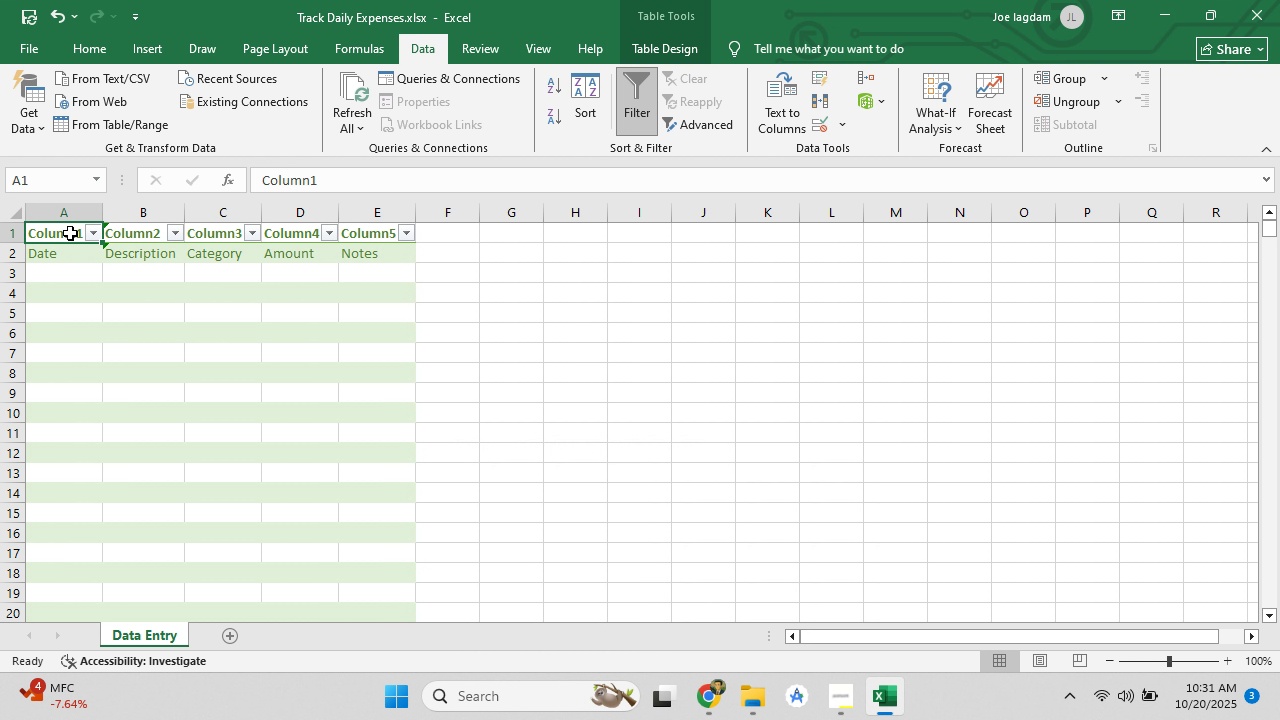 
double_click([70, 233])
 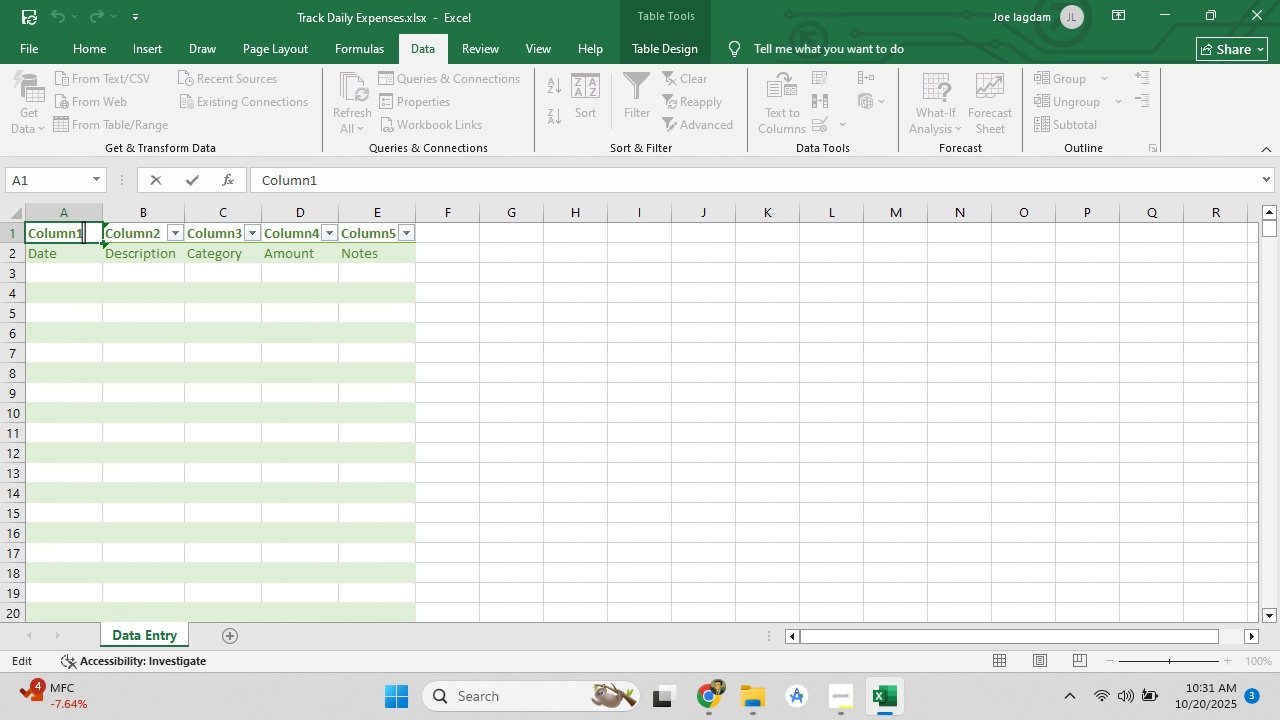 
left_click([83, 232])
 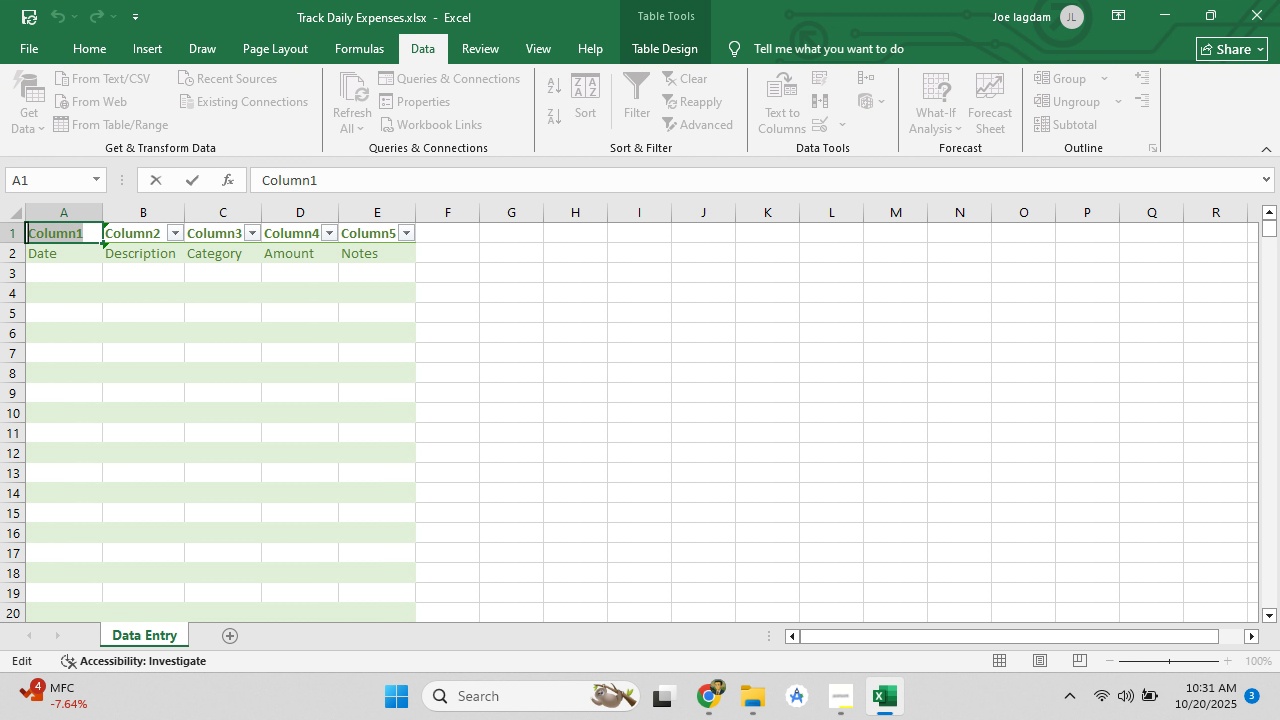 
left_click_drag(start_coordinate=[83, 232], to_coordinate=[20, 232])
 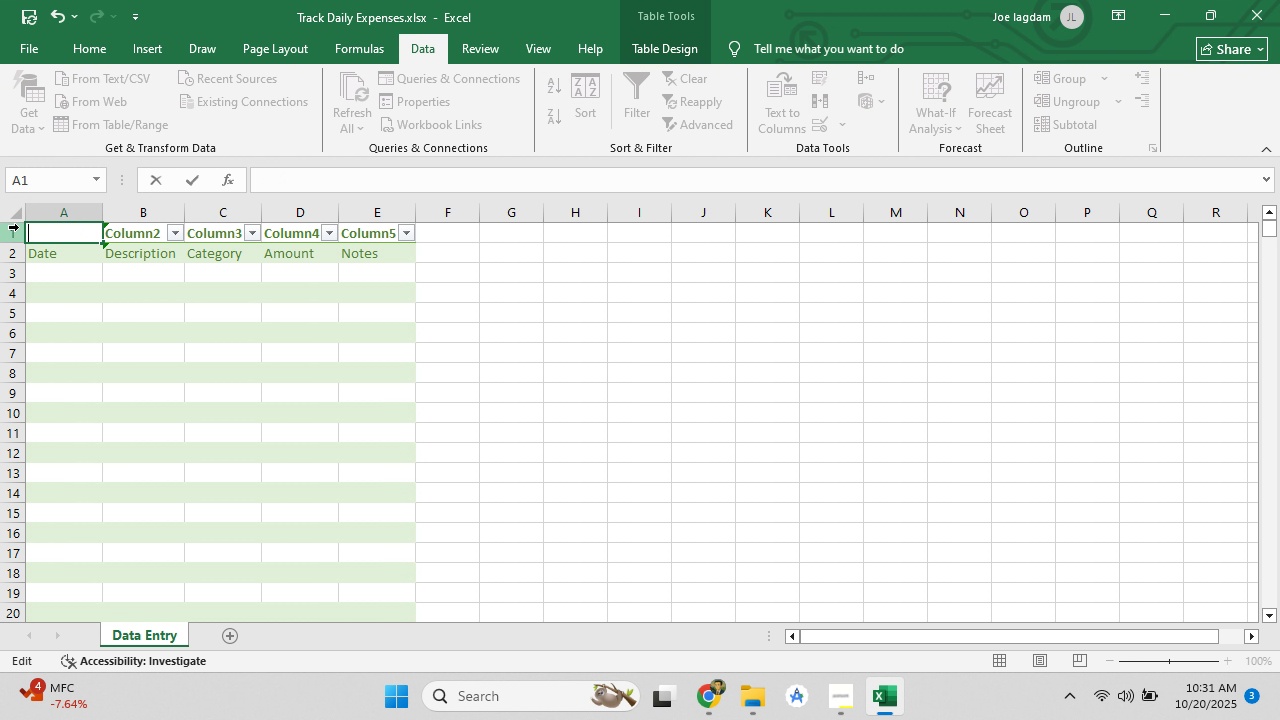 
key(Backspace)
type(Date)
 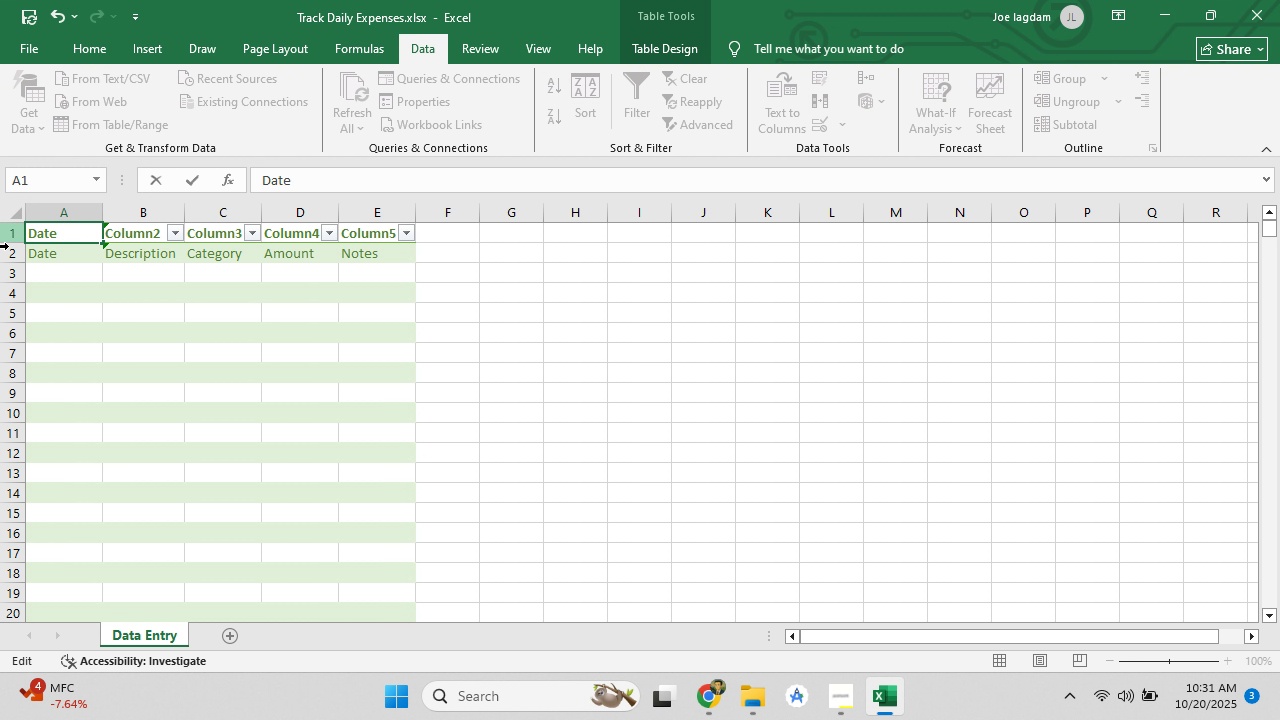 
left_click([84, 255])
 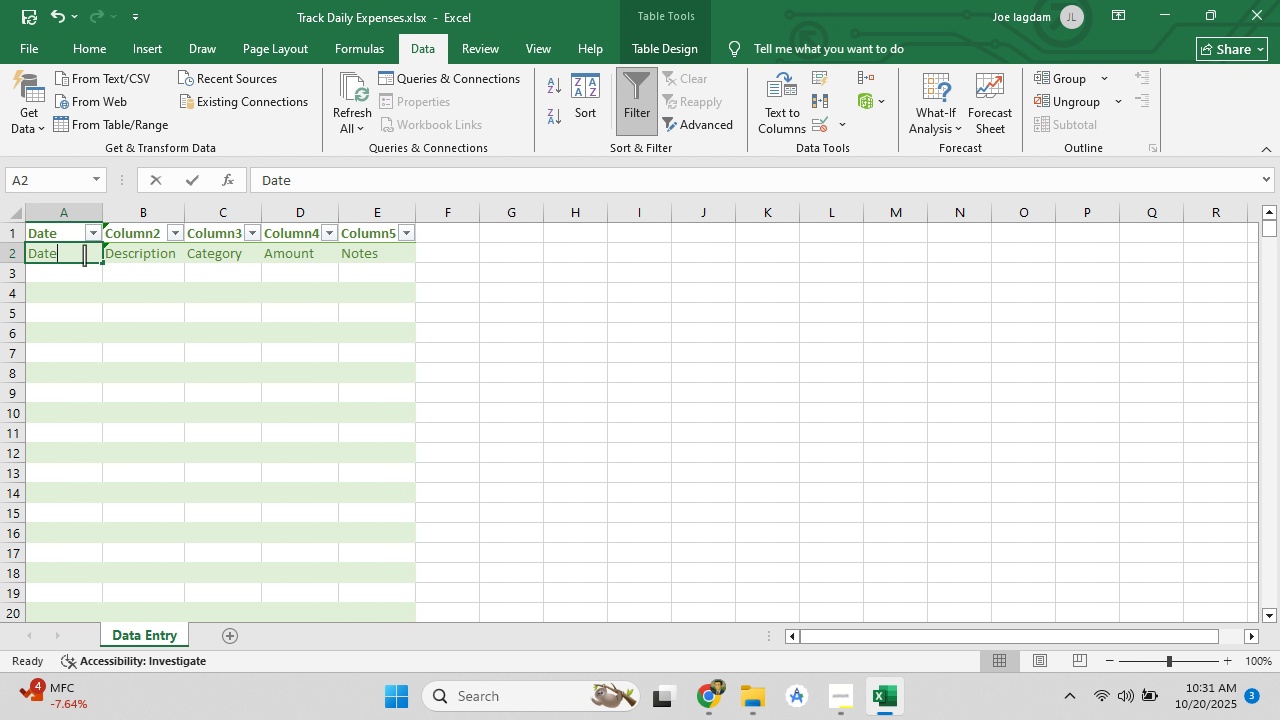 
double_click([84, 255])
 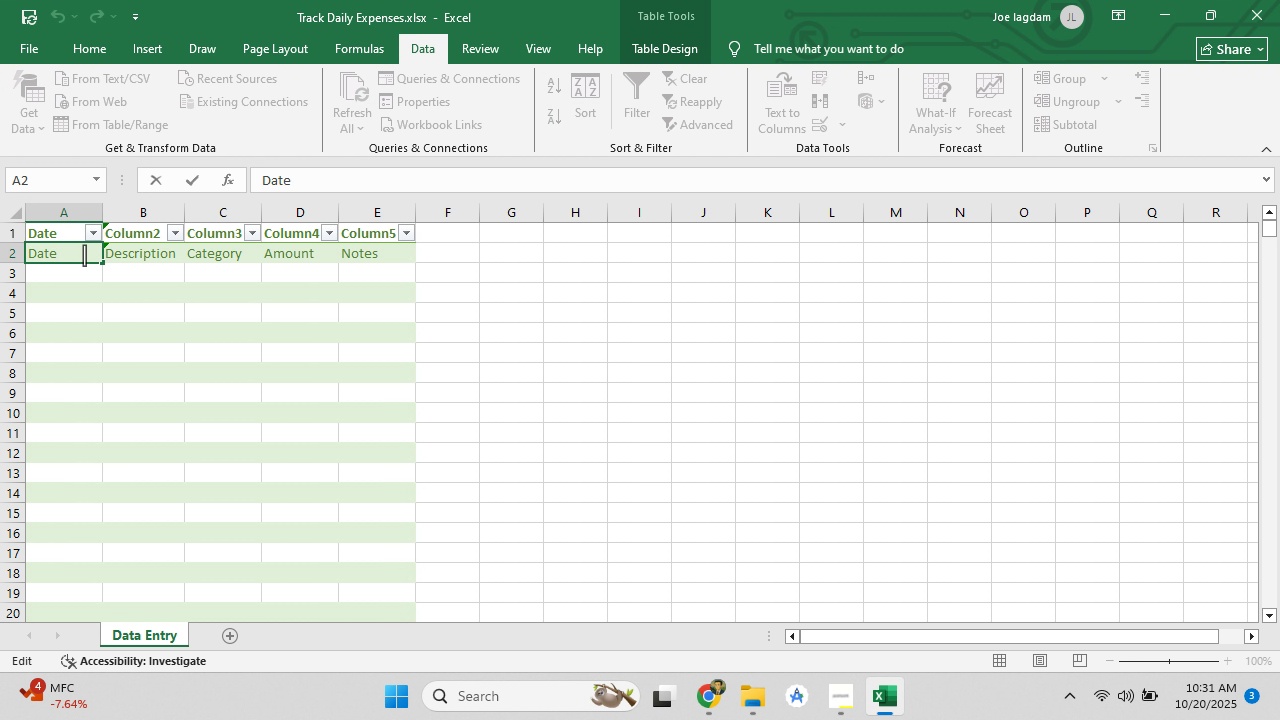 
key(Backspace)
 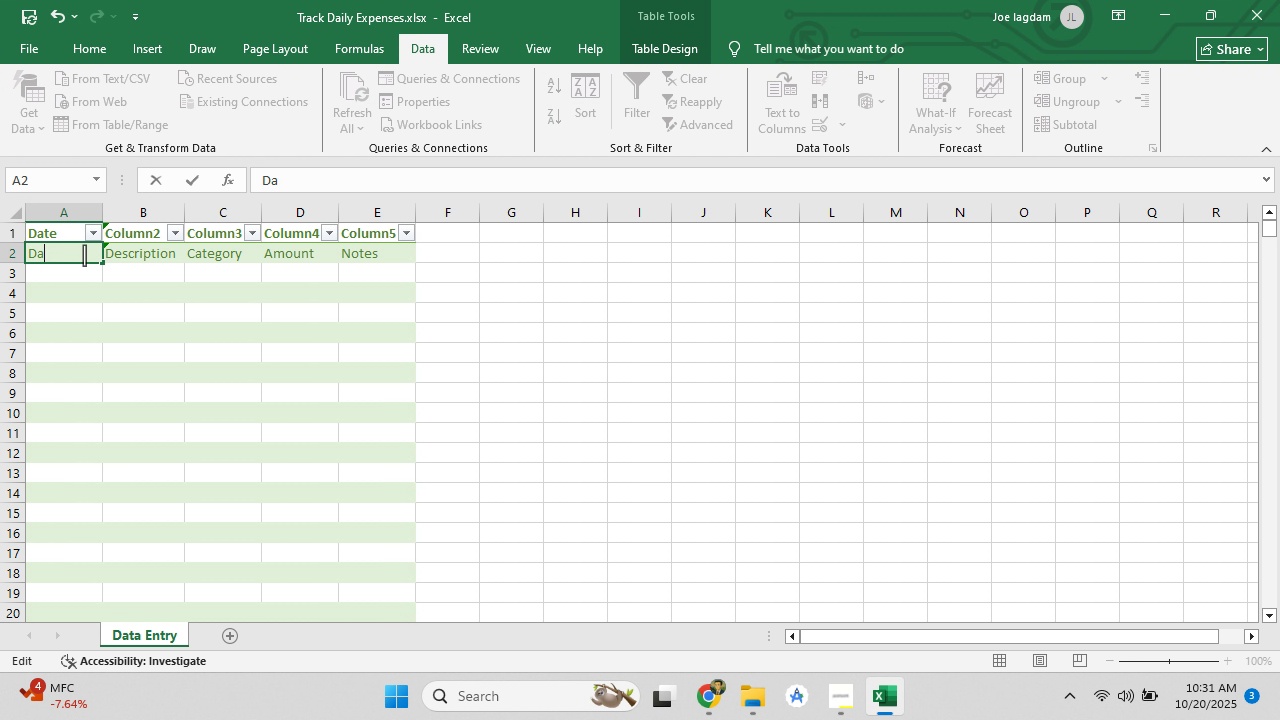 
key(Backspace)
 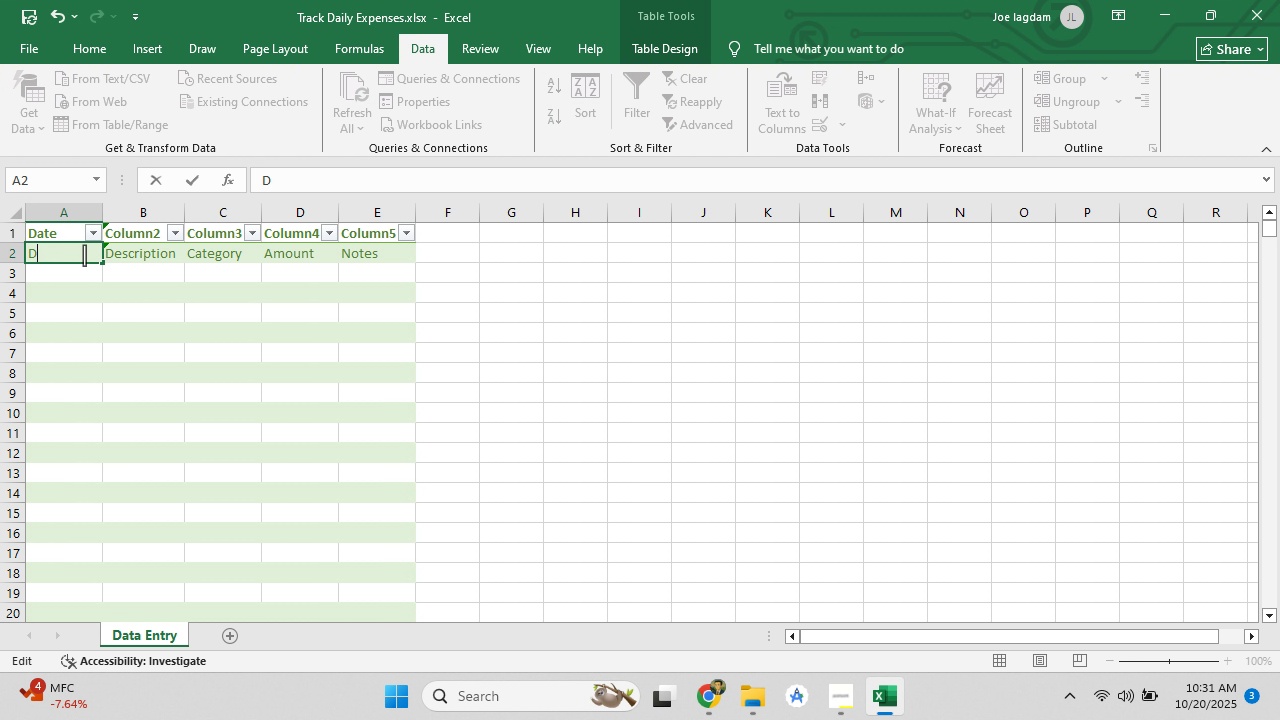 
key(Backspace)
 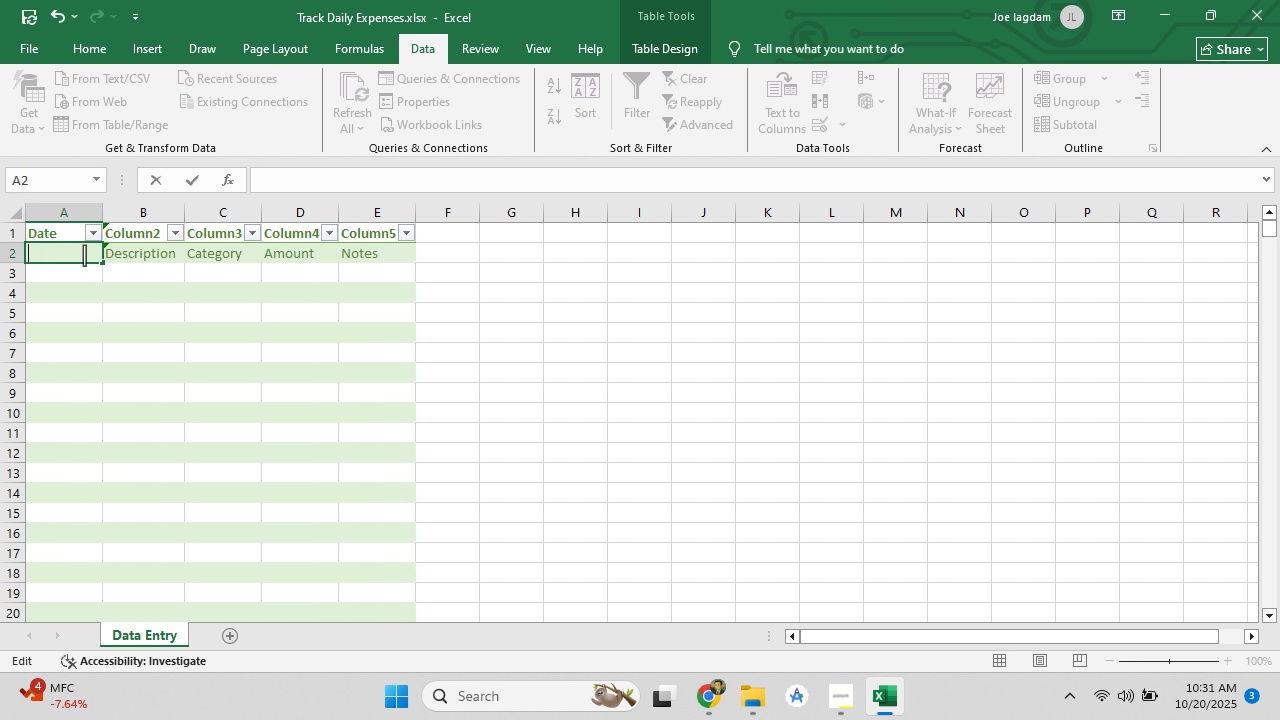 
key(Backspace)
 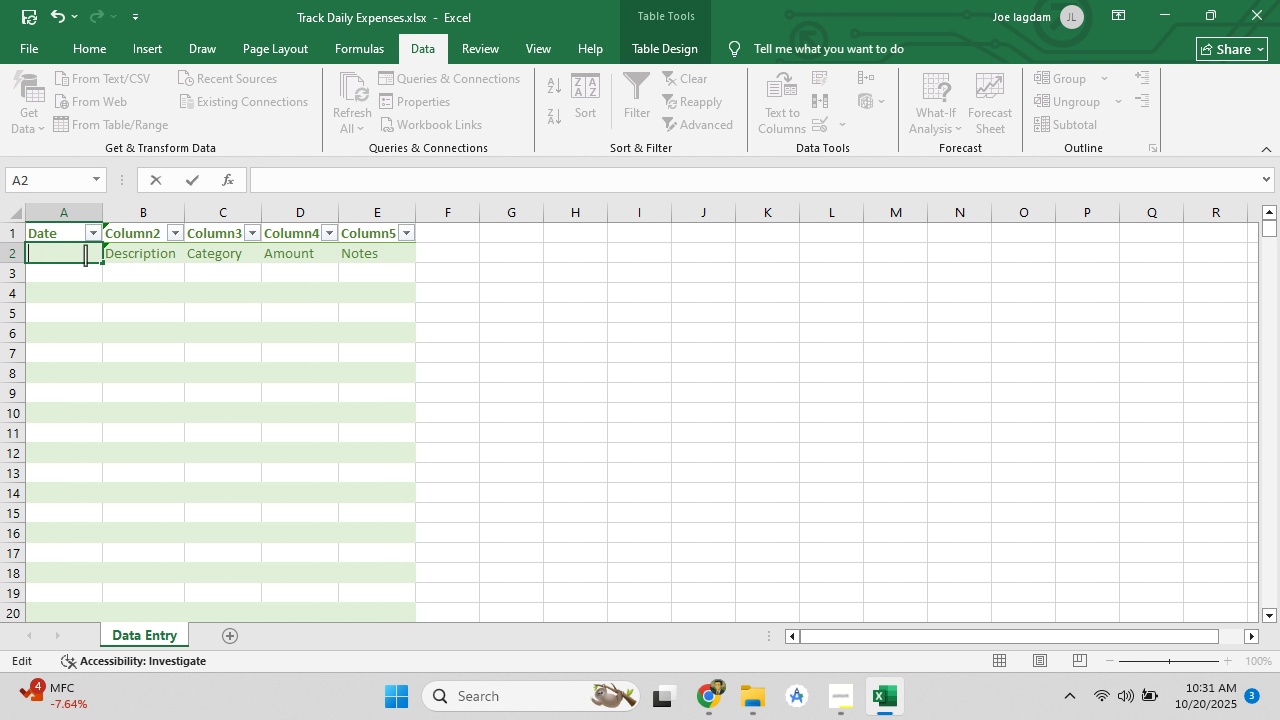 
key(Backspace)
 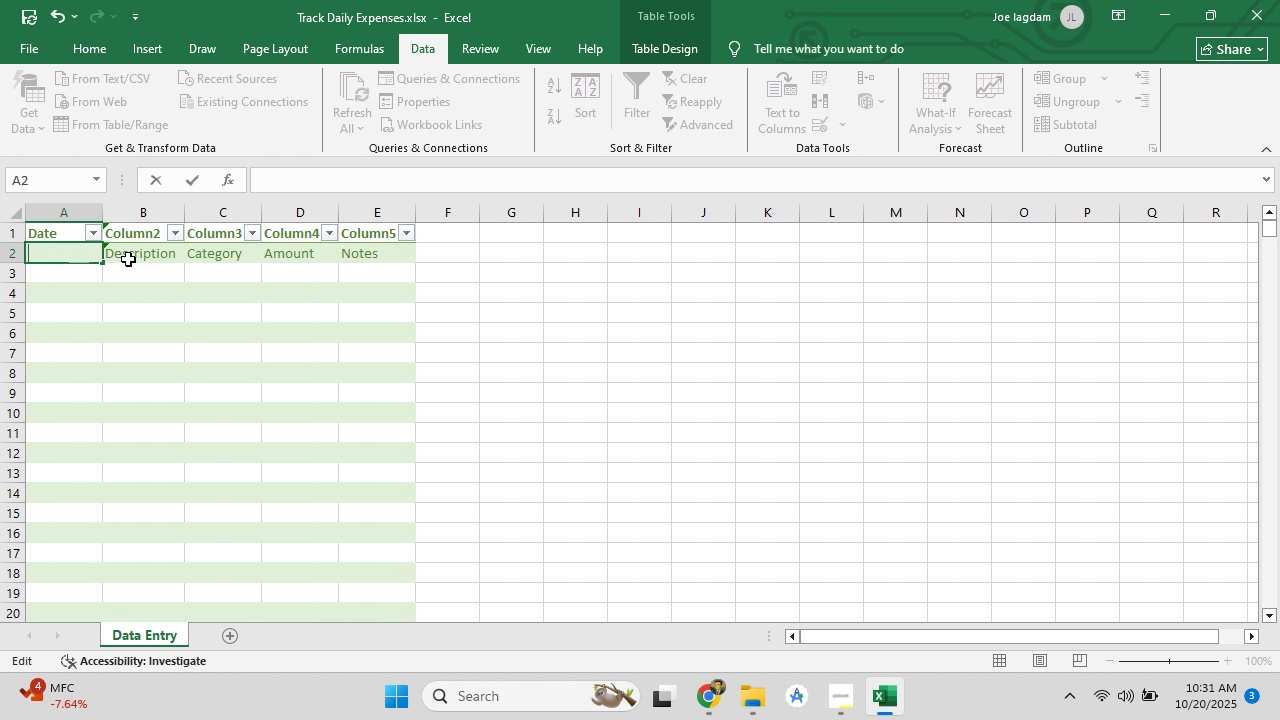 
double_click([128, 259])
 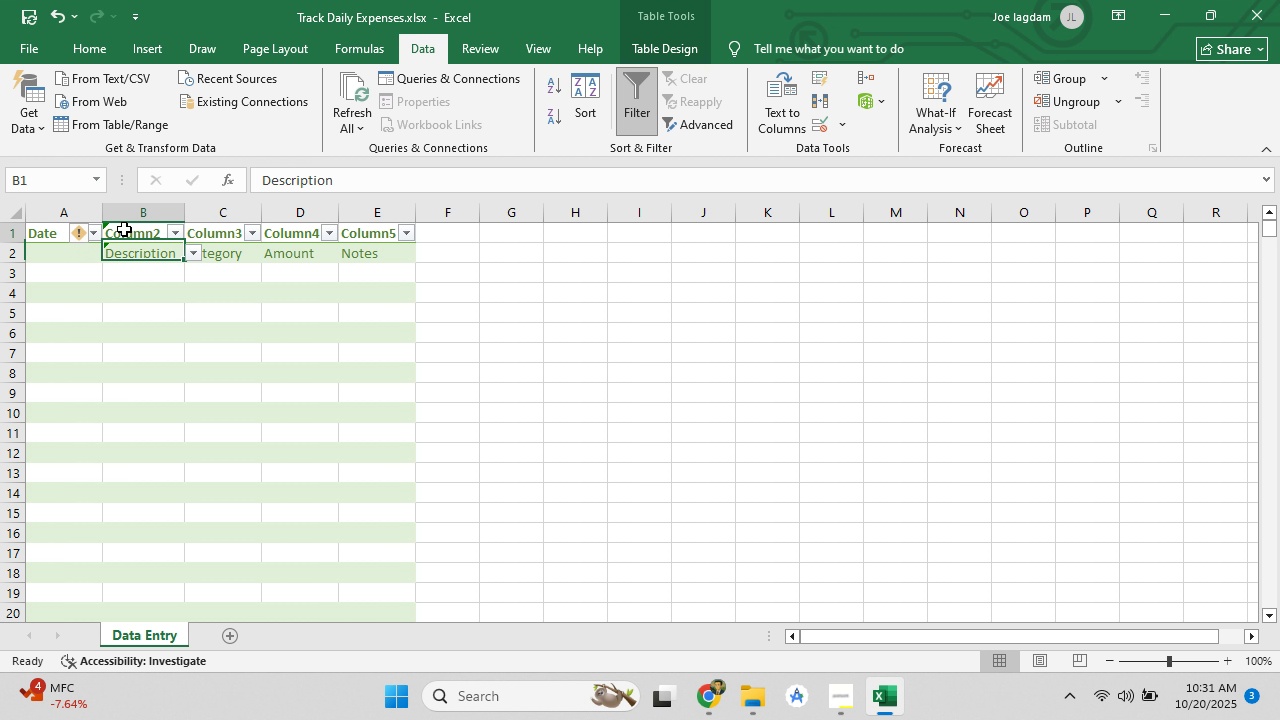 
double_click([124, 229])
 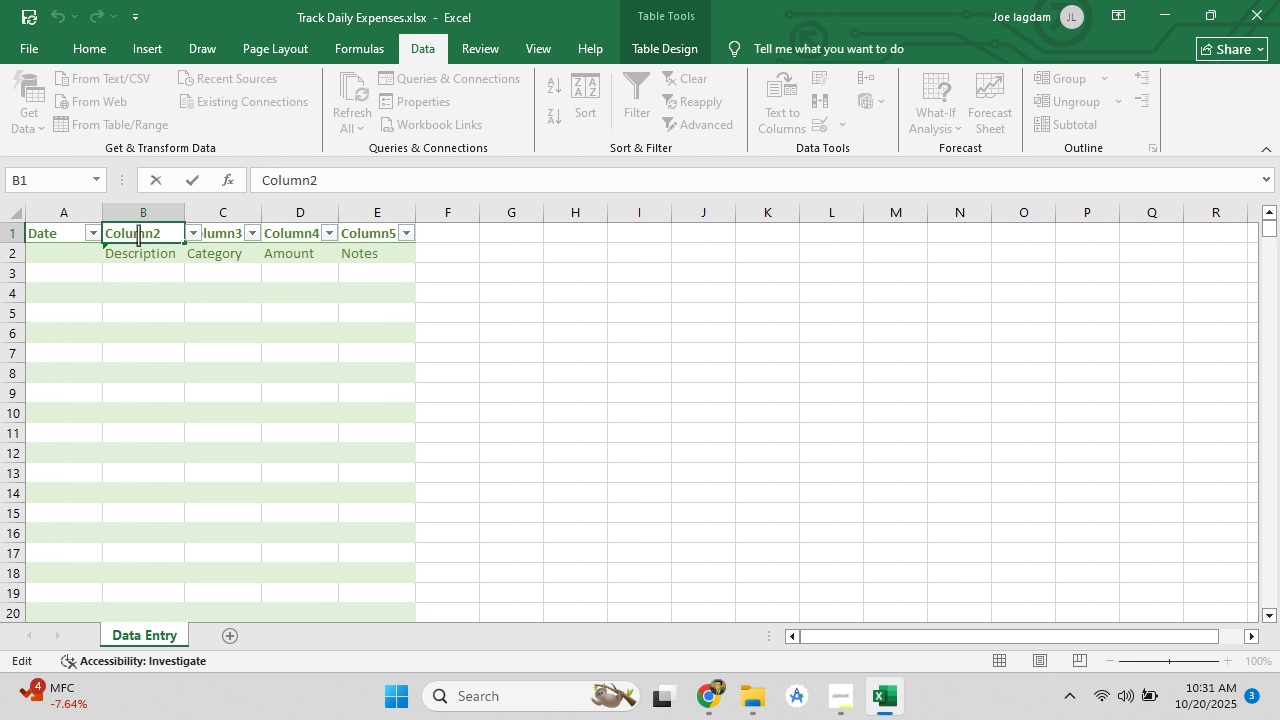 
left_click_drag(start_coordinate=[175, 235], to_coordinate=[70, 235])
 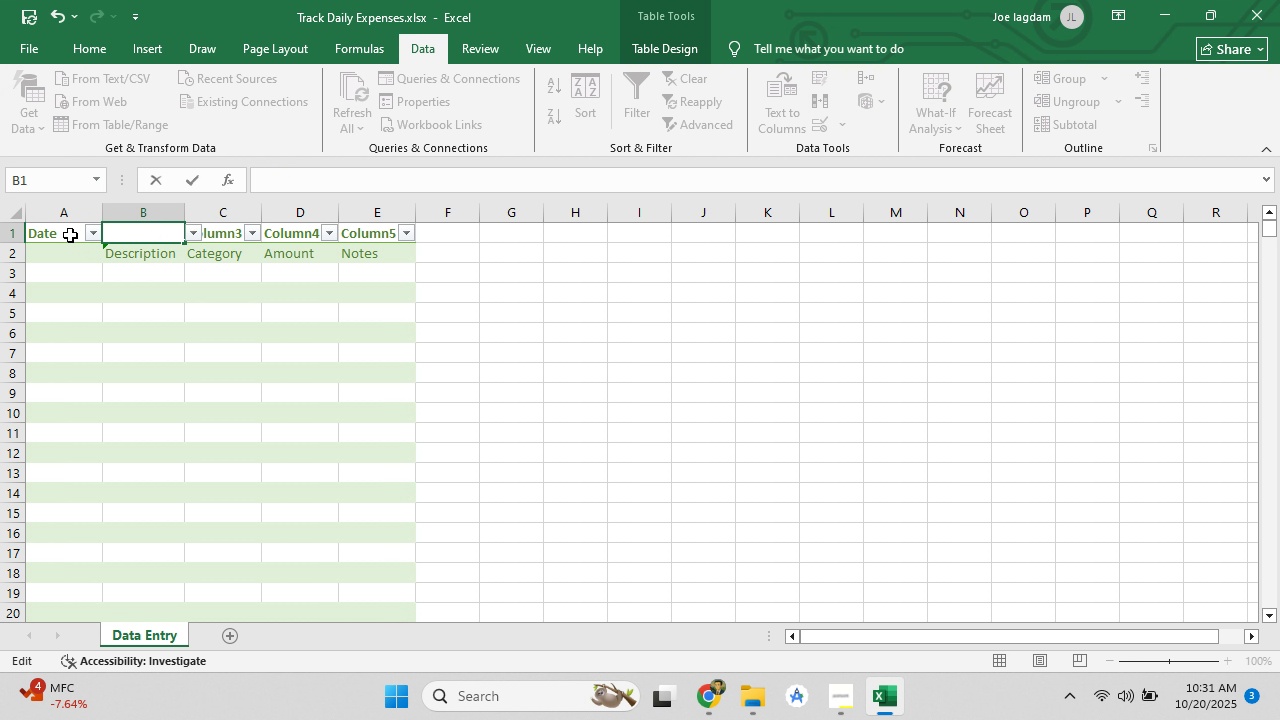 
key(Backspace)
type(S)
key(Backspace)
type(Des)
 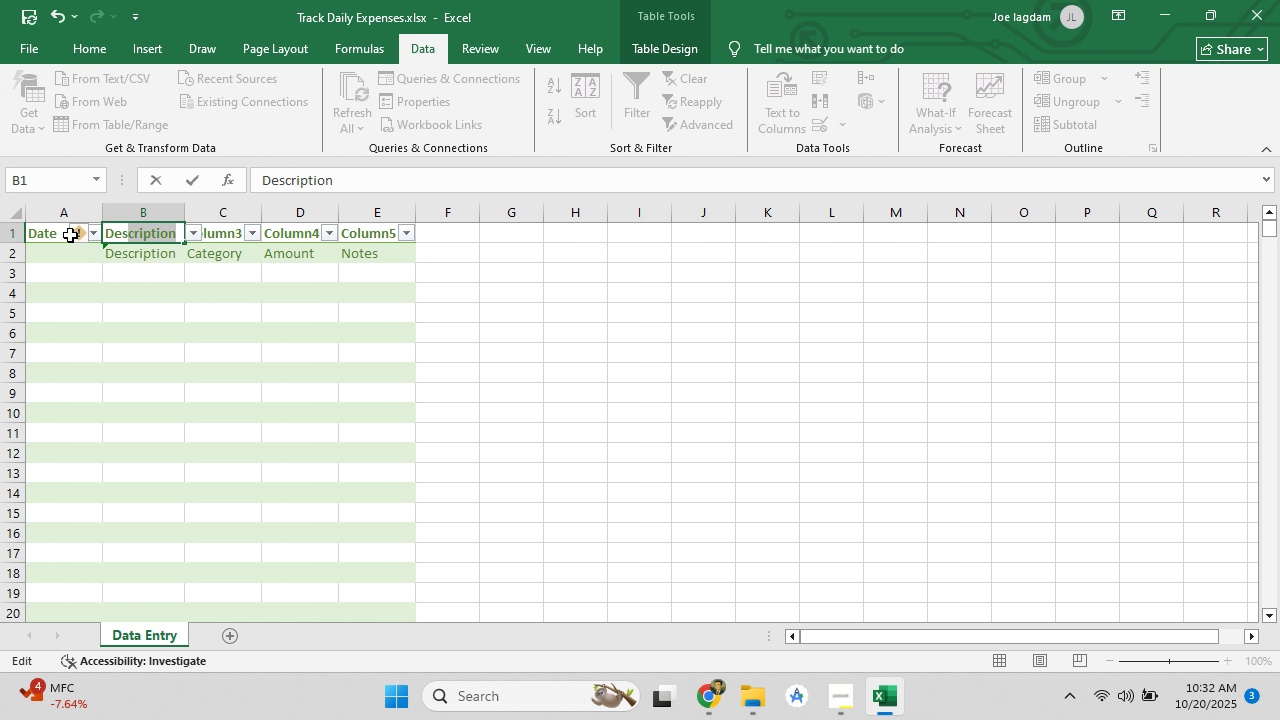 
key(Enter)
 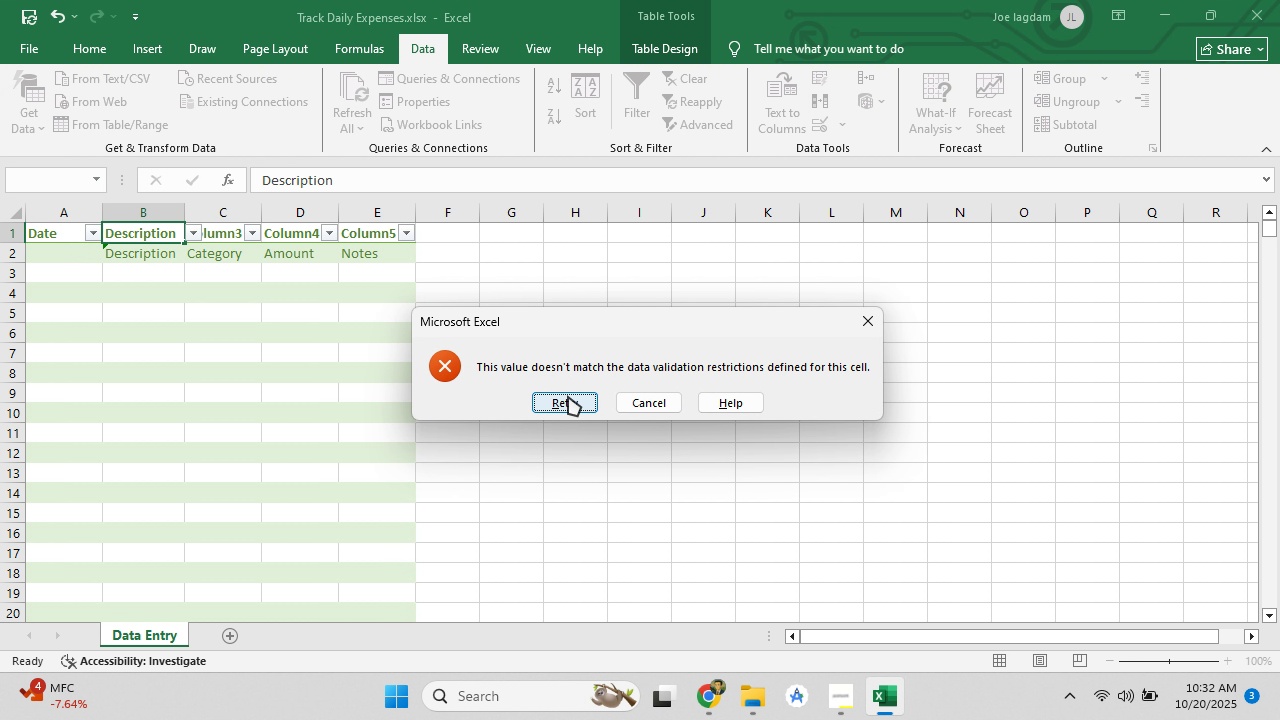 
left_click([568, 396])
 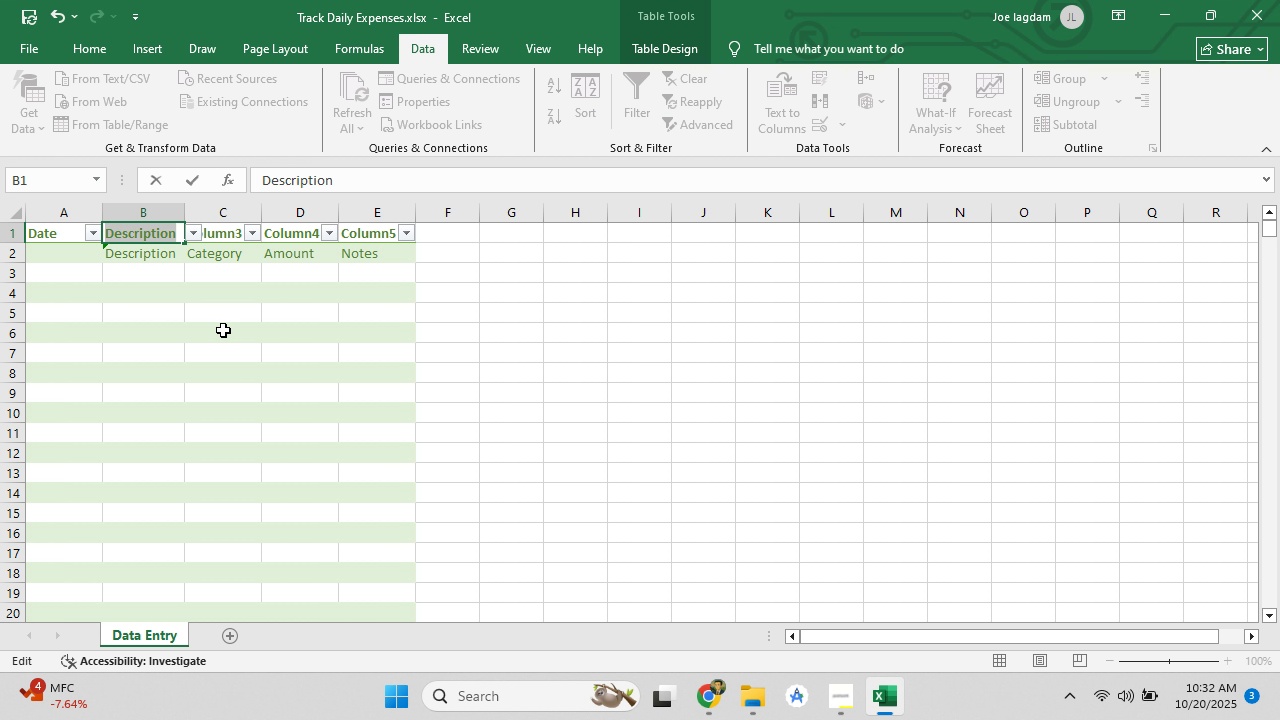 
left_click([222, 329])
 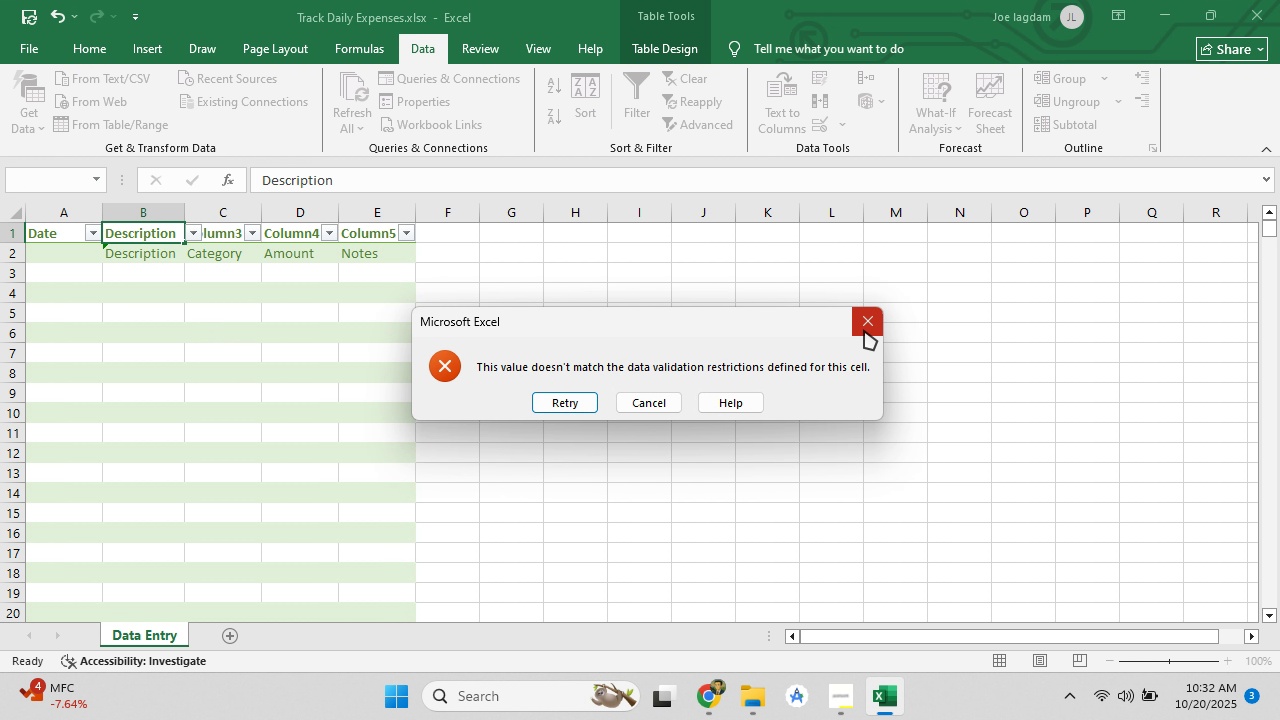 
left_click([697, 318])
 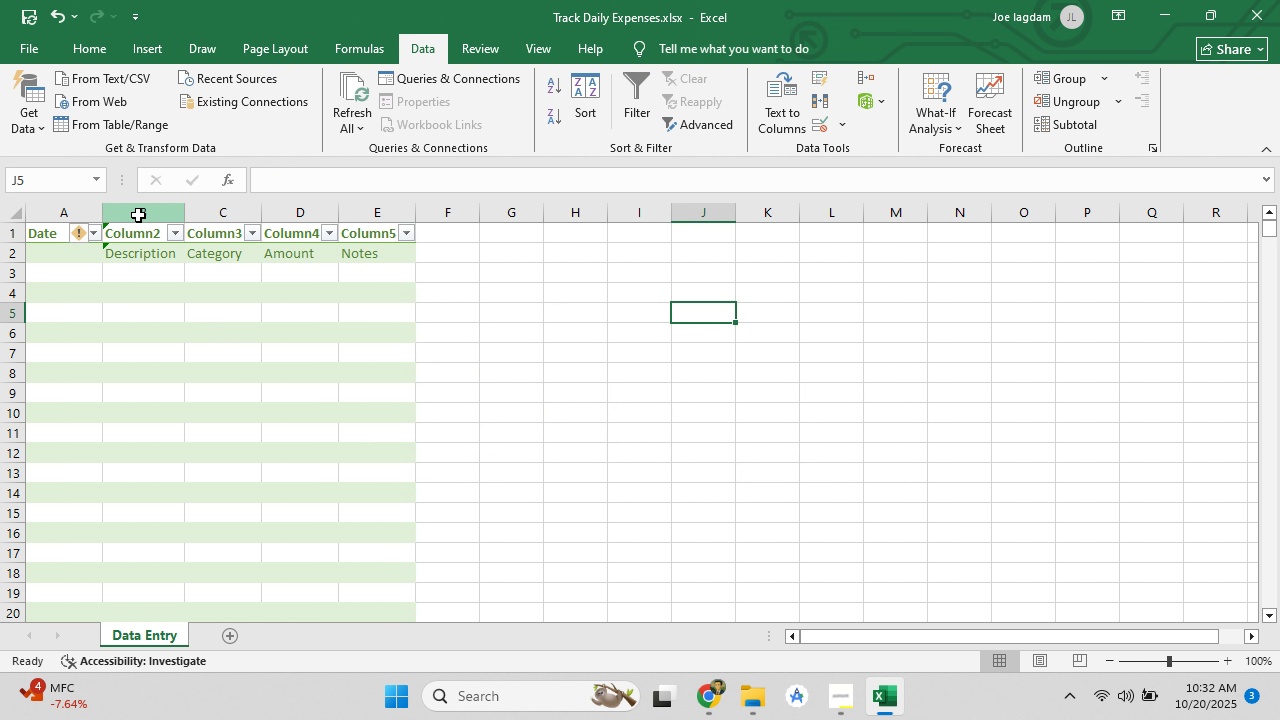 
left_click([138, 215])
 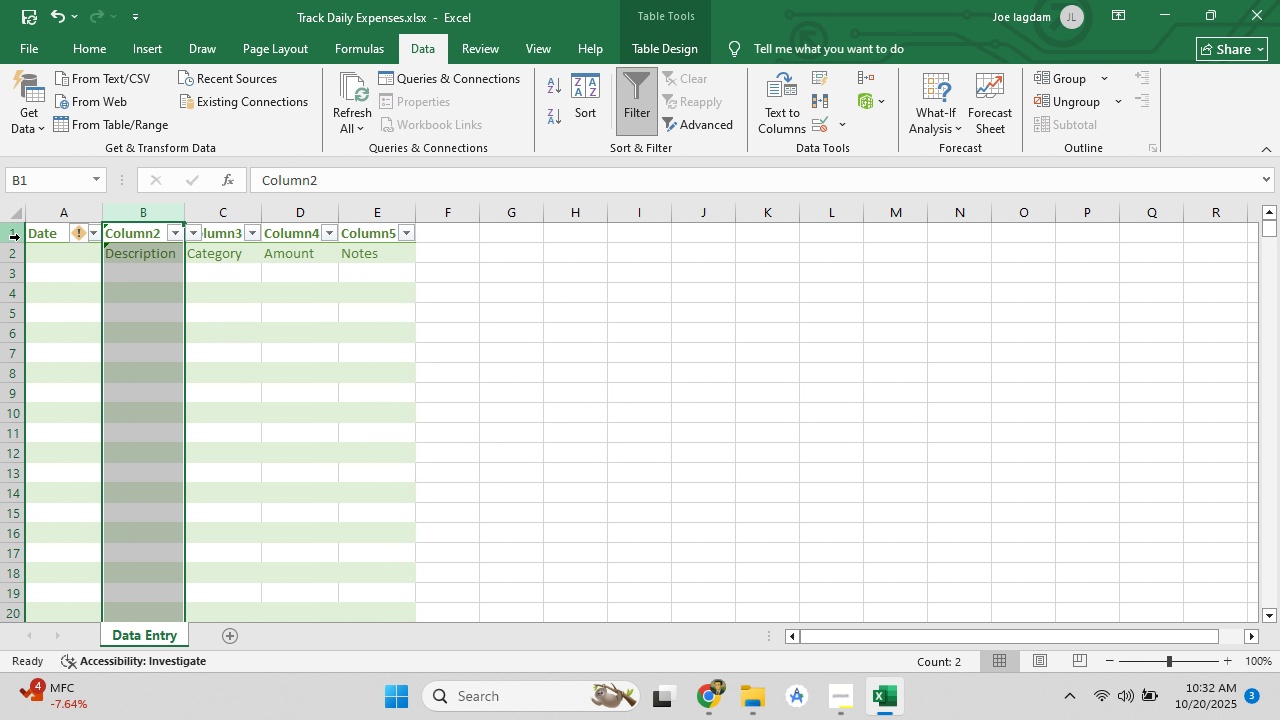 
left_click([20, 237])
 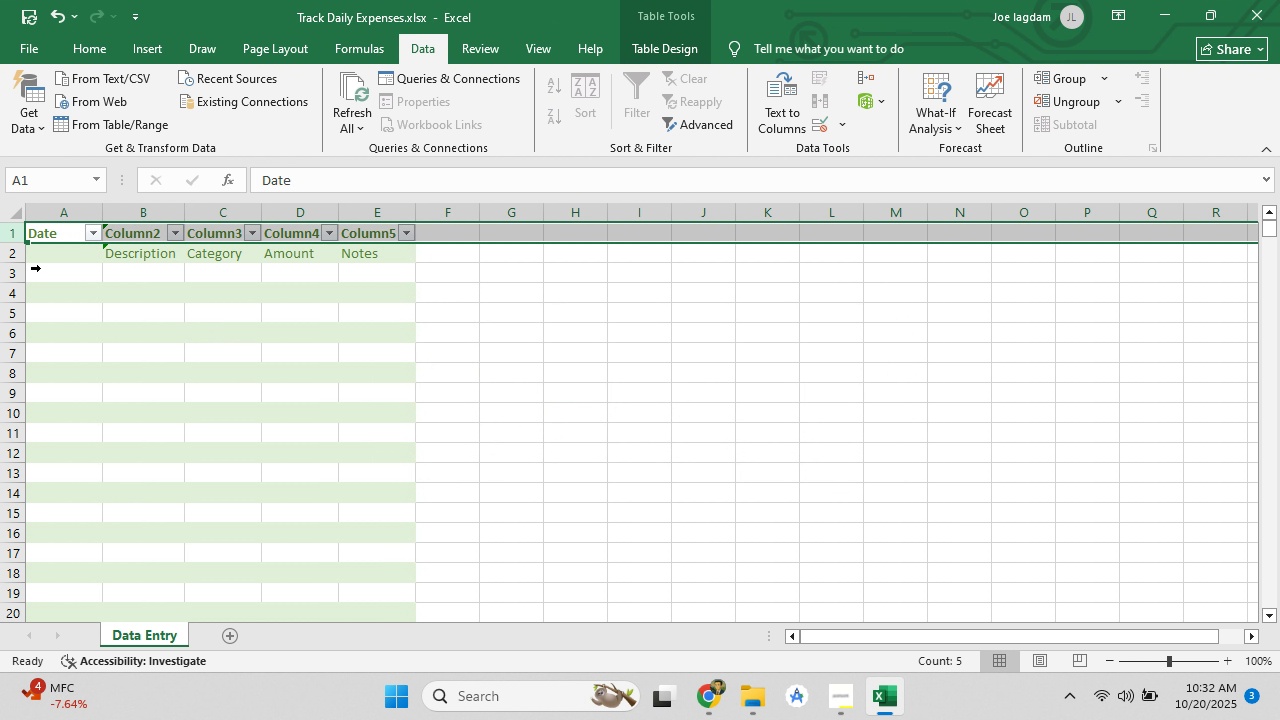 
left_click([49, 296])
 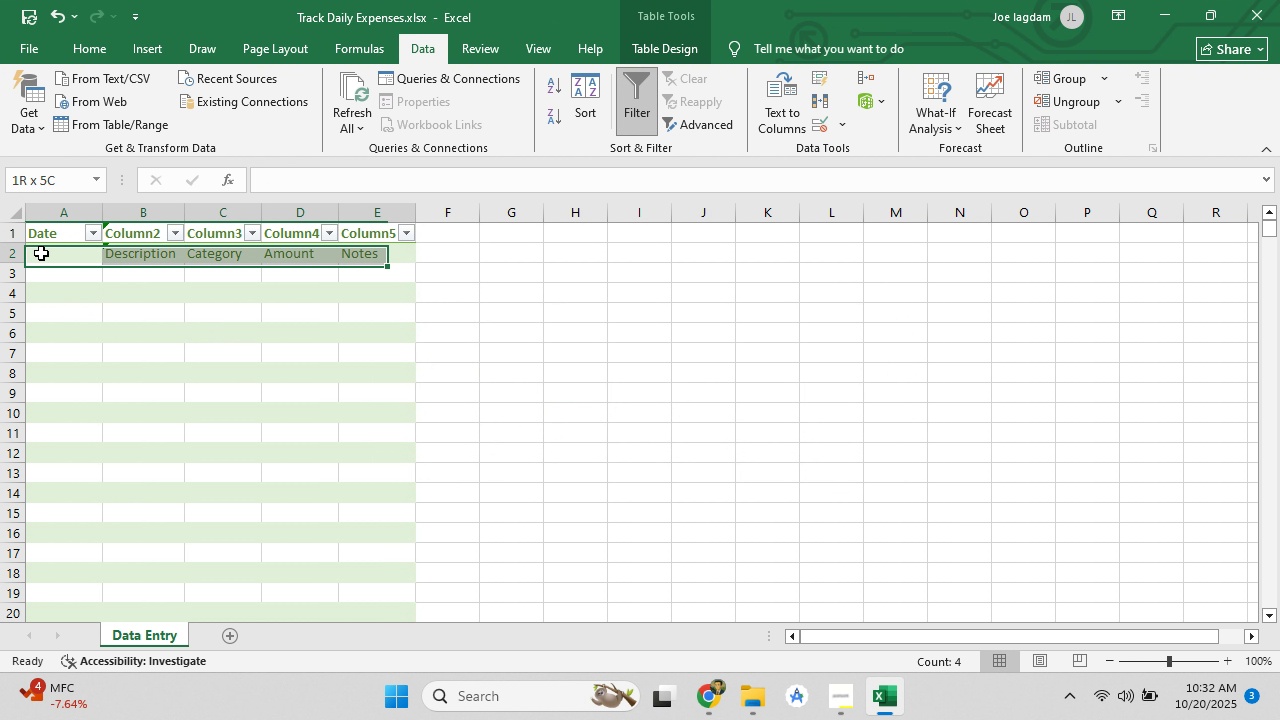 
left_click([41, 253])
 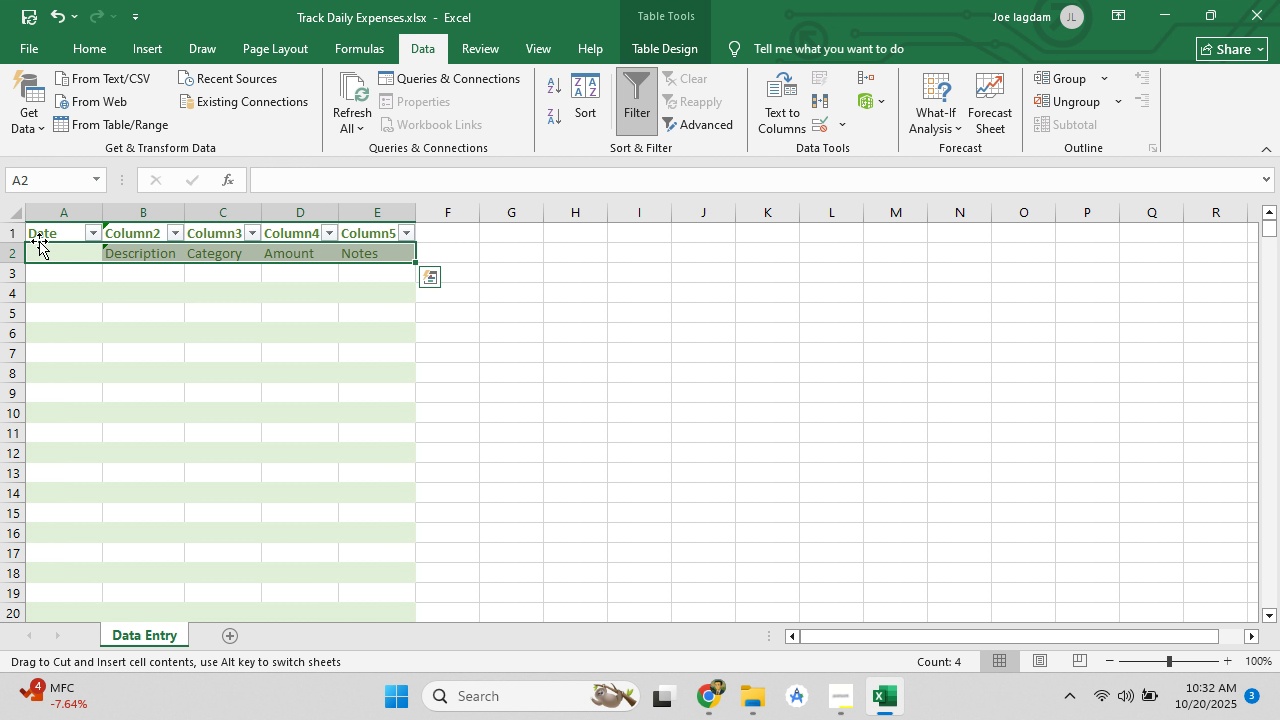 
left_click([39, 241])
 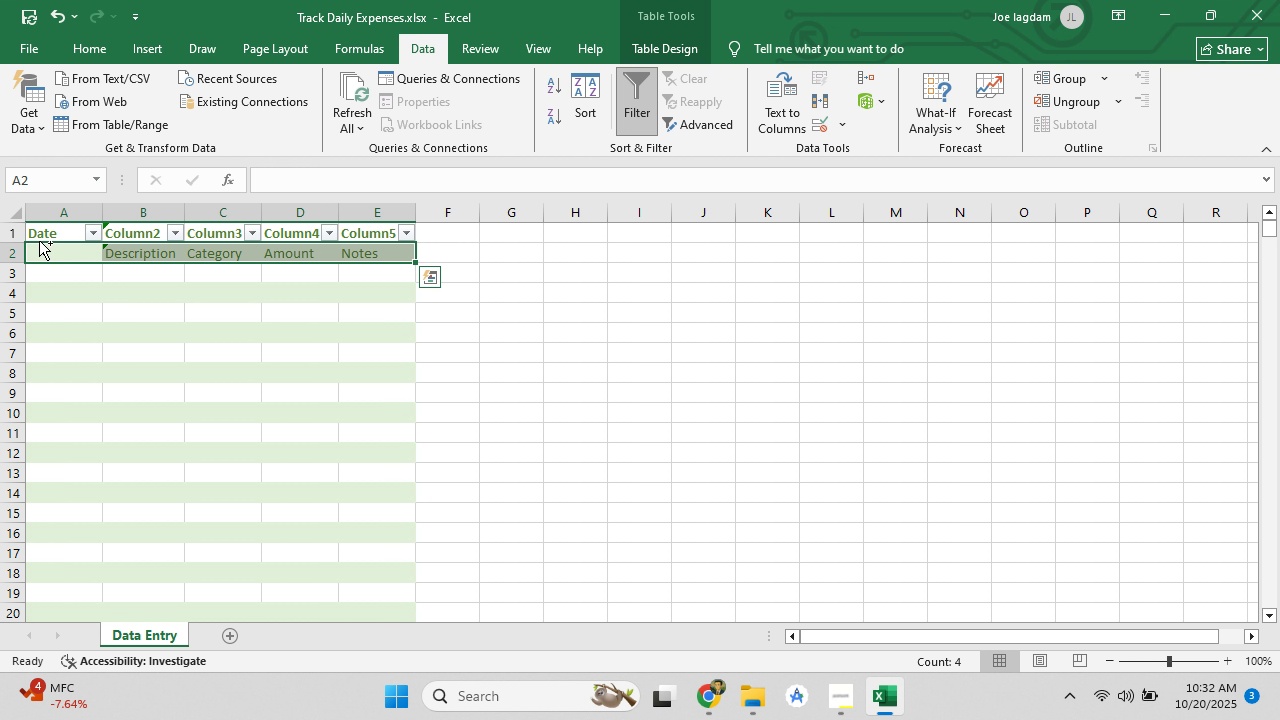 
key(Control+ControlLeft)
 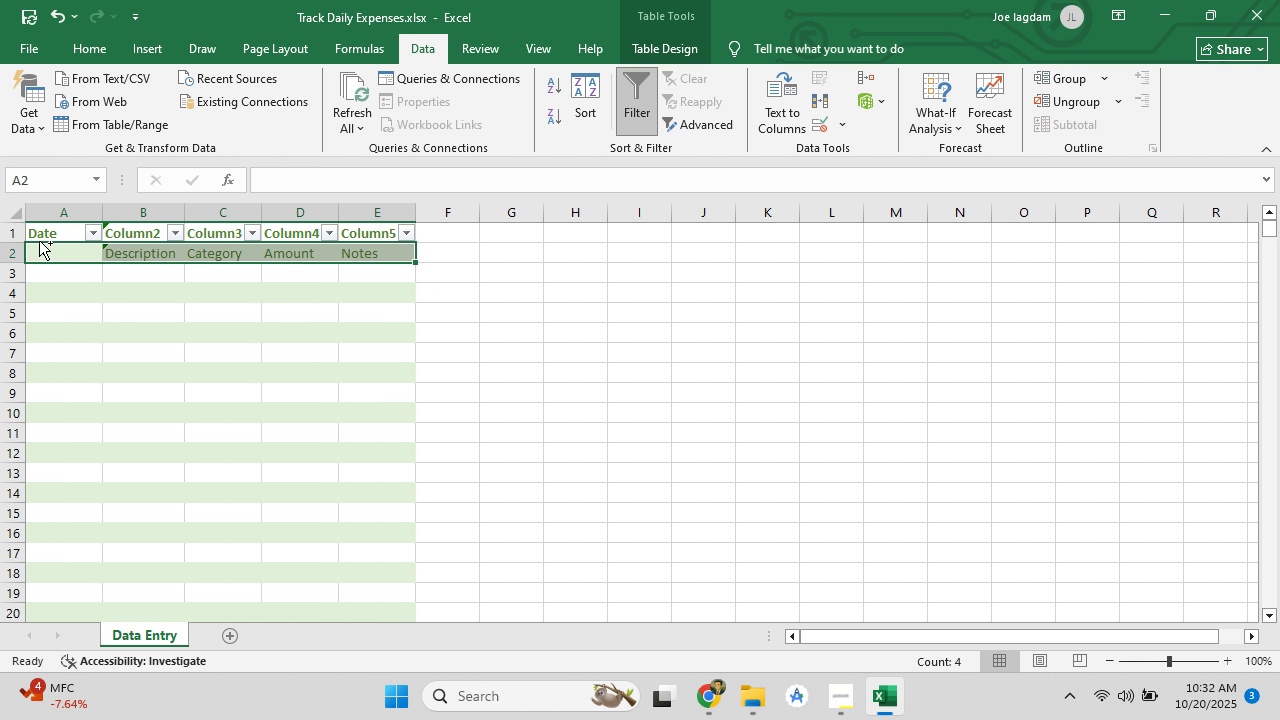 
key(Control+A)
 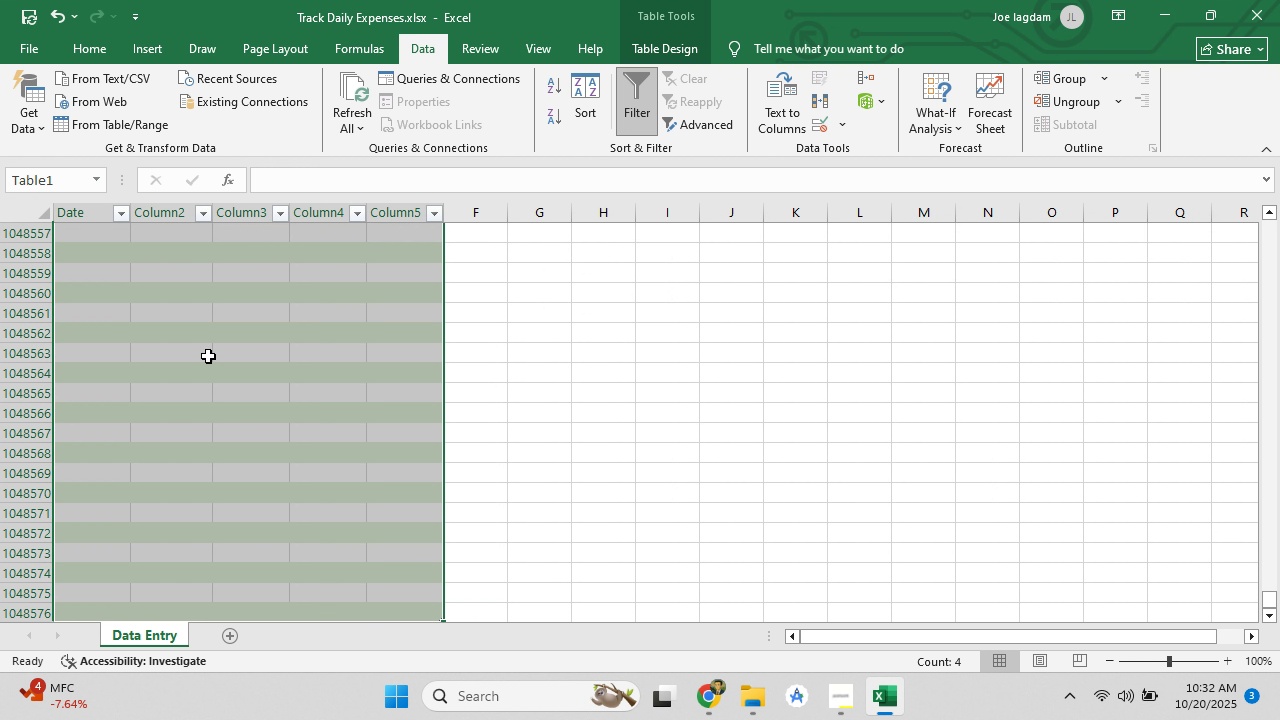 
scroll: coordinate [208, 356], scroll_direction: up, amount: 5.0
 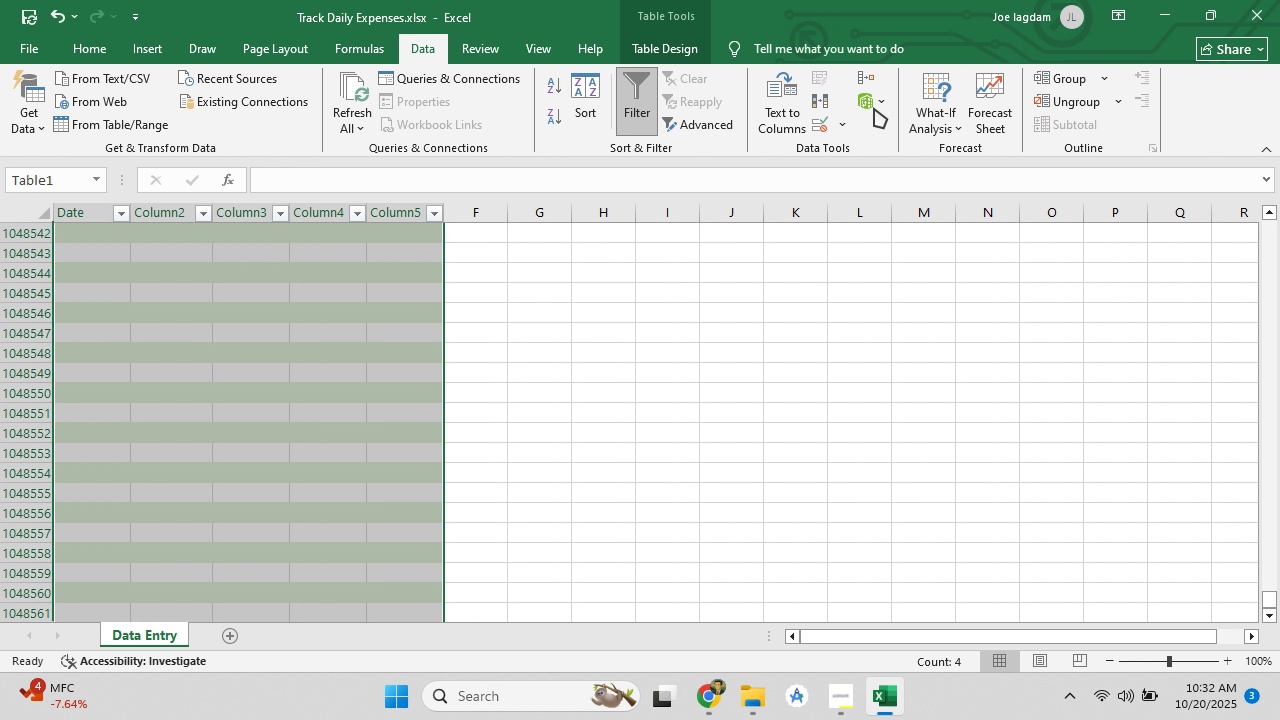 
wait(9.13)
 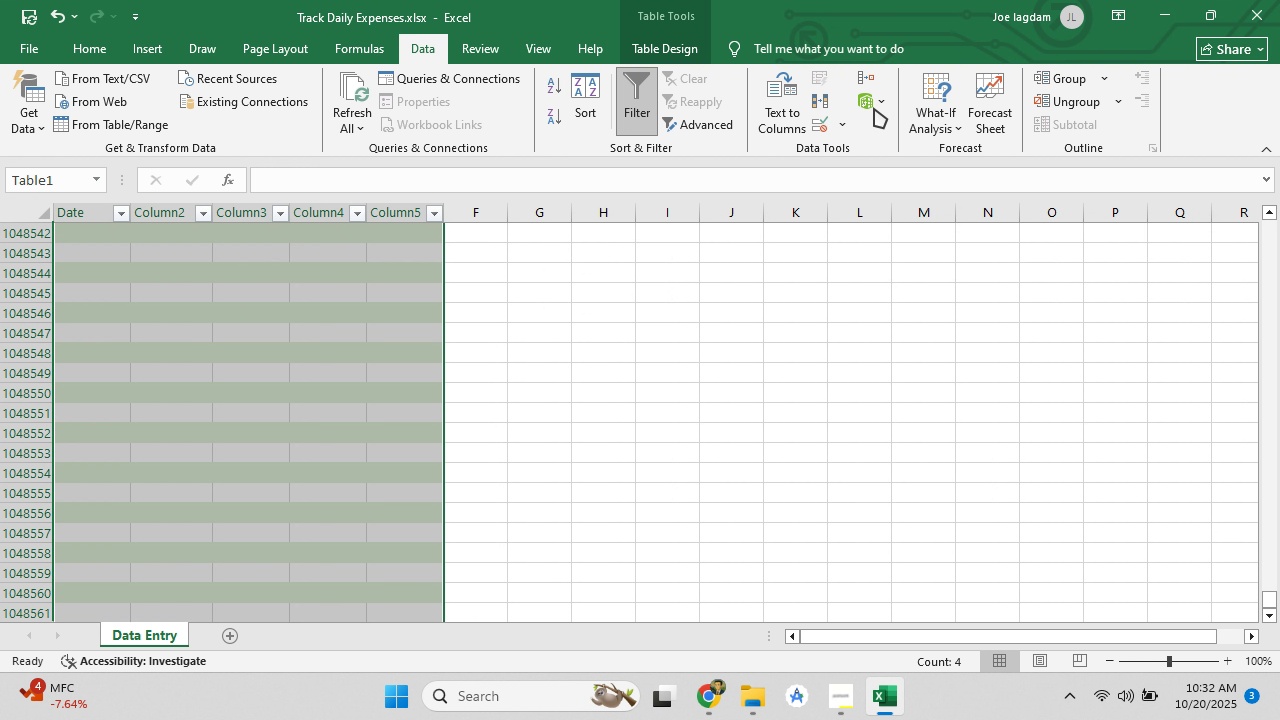 
mouse_move([171, 46])
 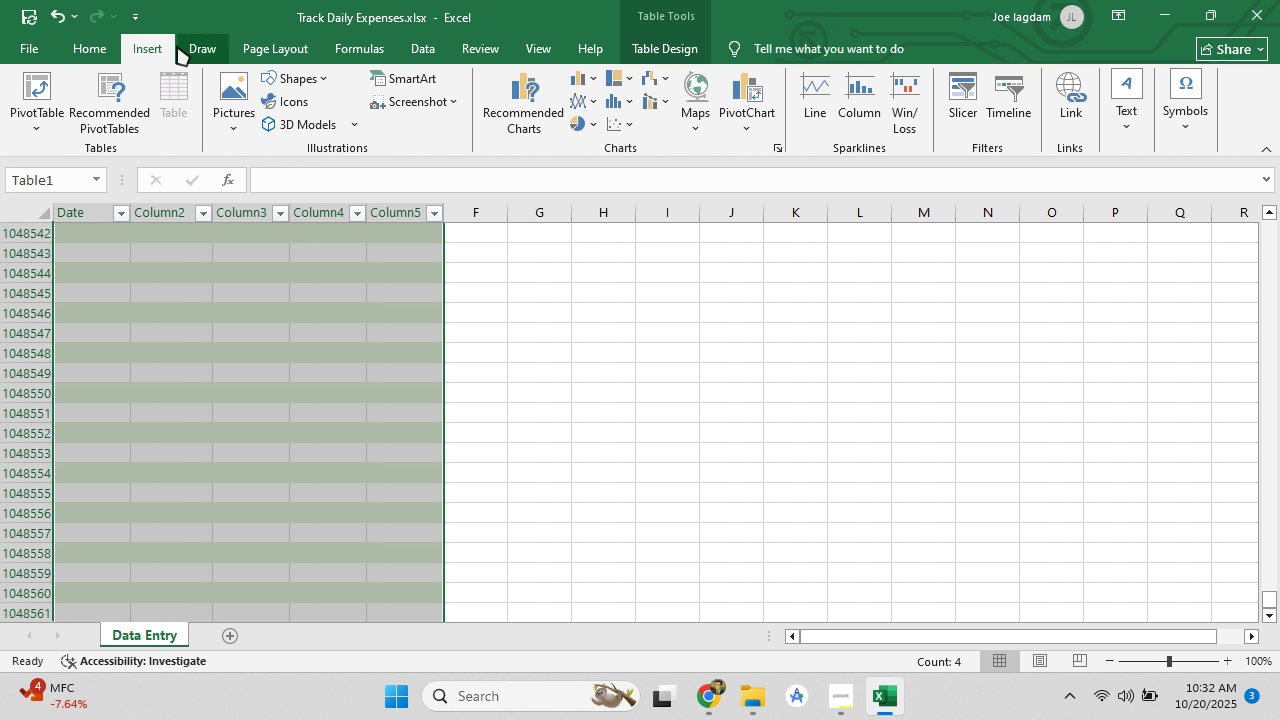 
left_click([176, 46])
 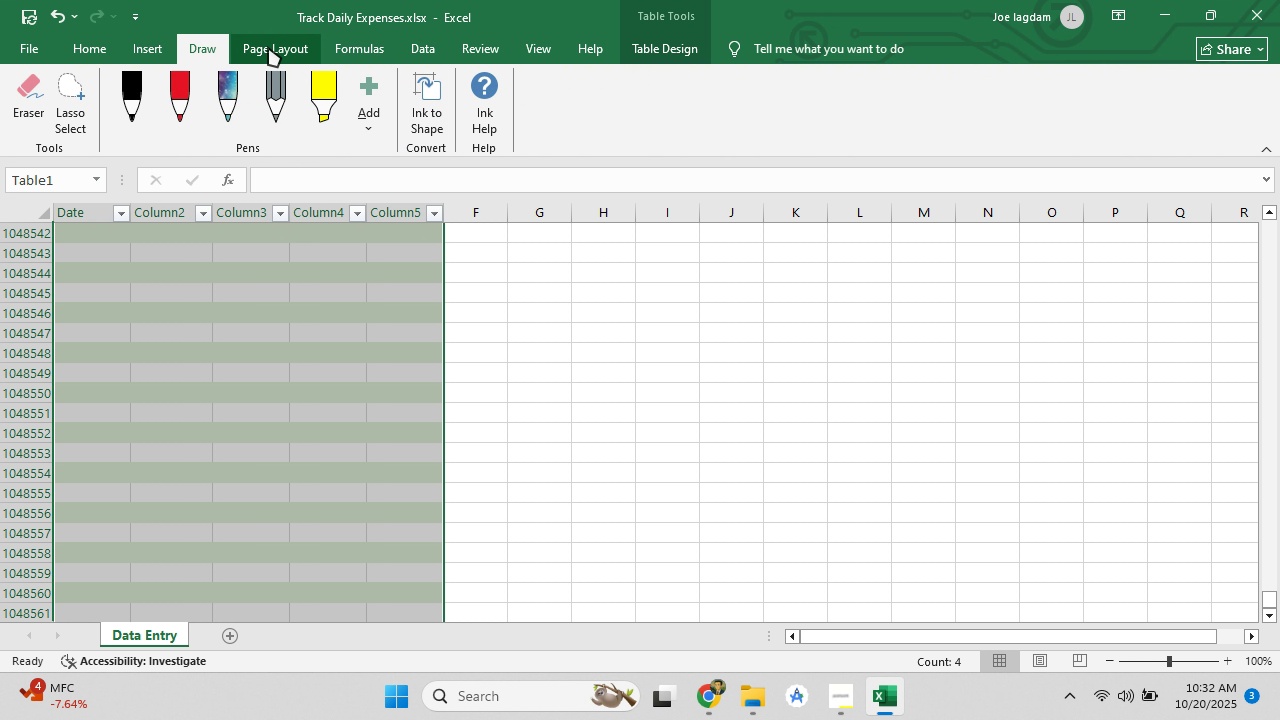 
left_click([268, 47])
 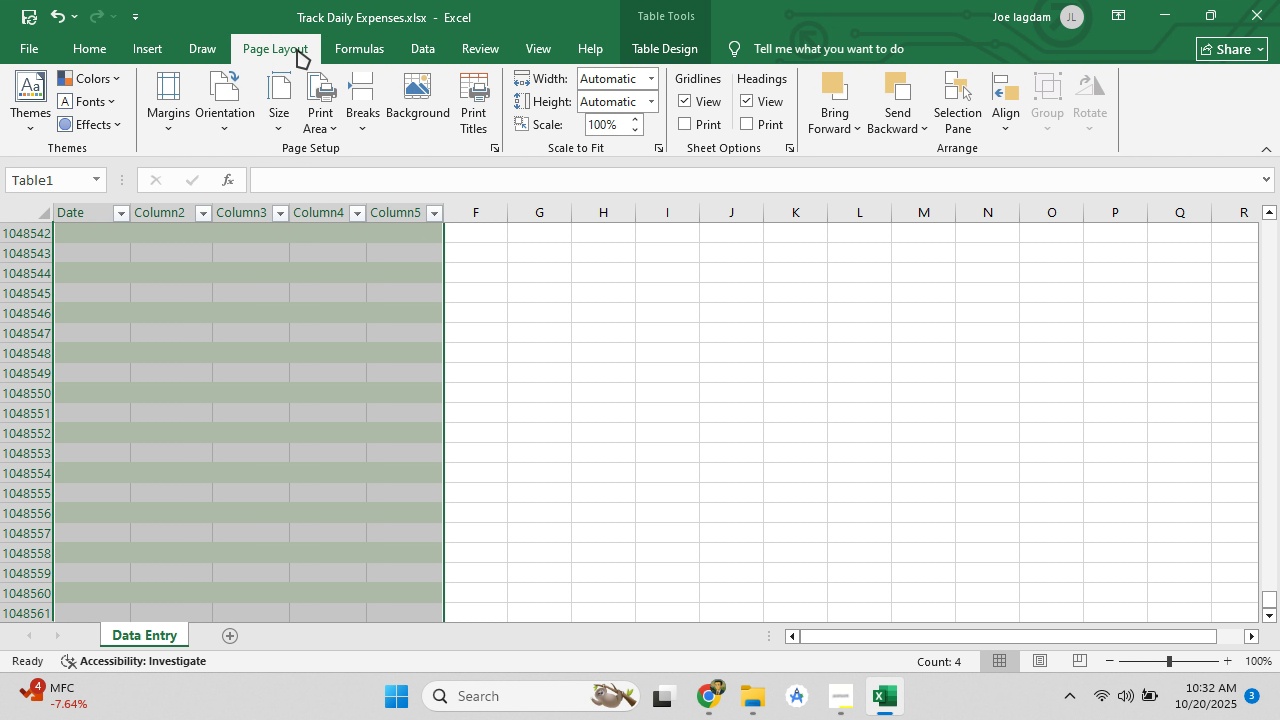 
left_click([361, 50])
 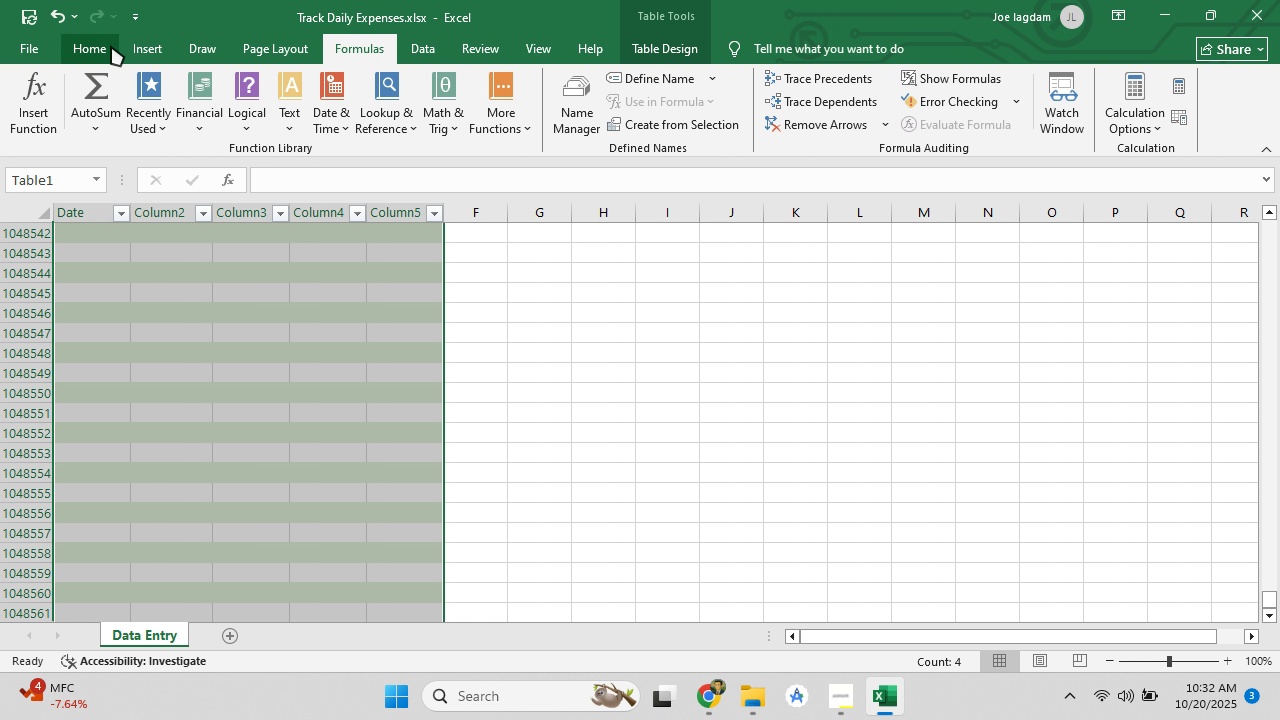 
left_click([111, 46])
 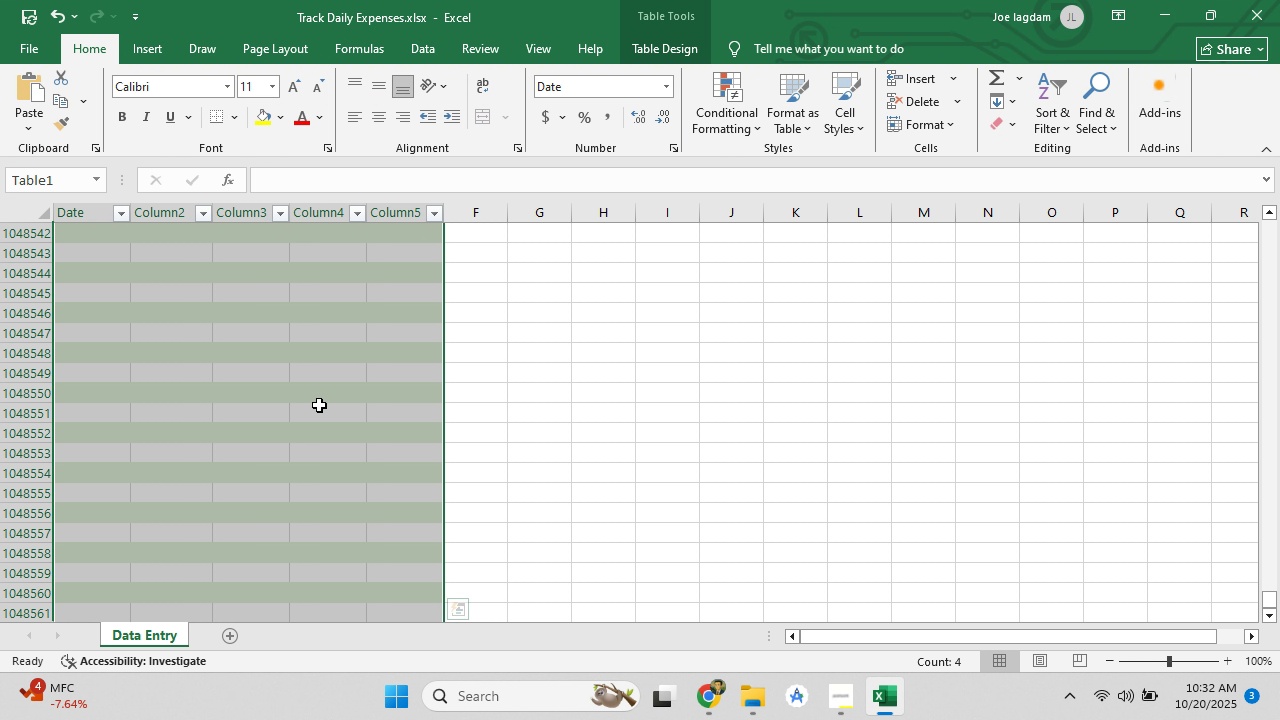 
scroll: coordinate [319, 405], scroll_direction: up, amount: 19.0
 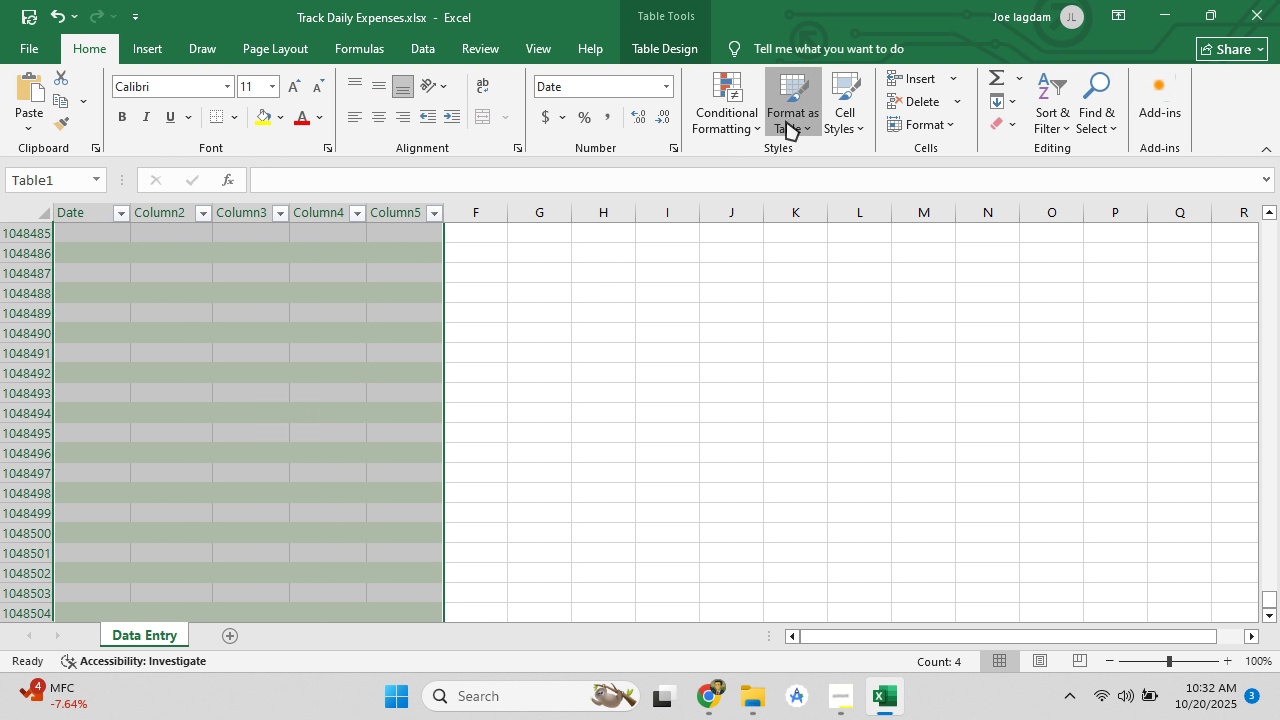 
left_click([786, 121])
 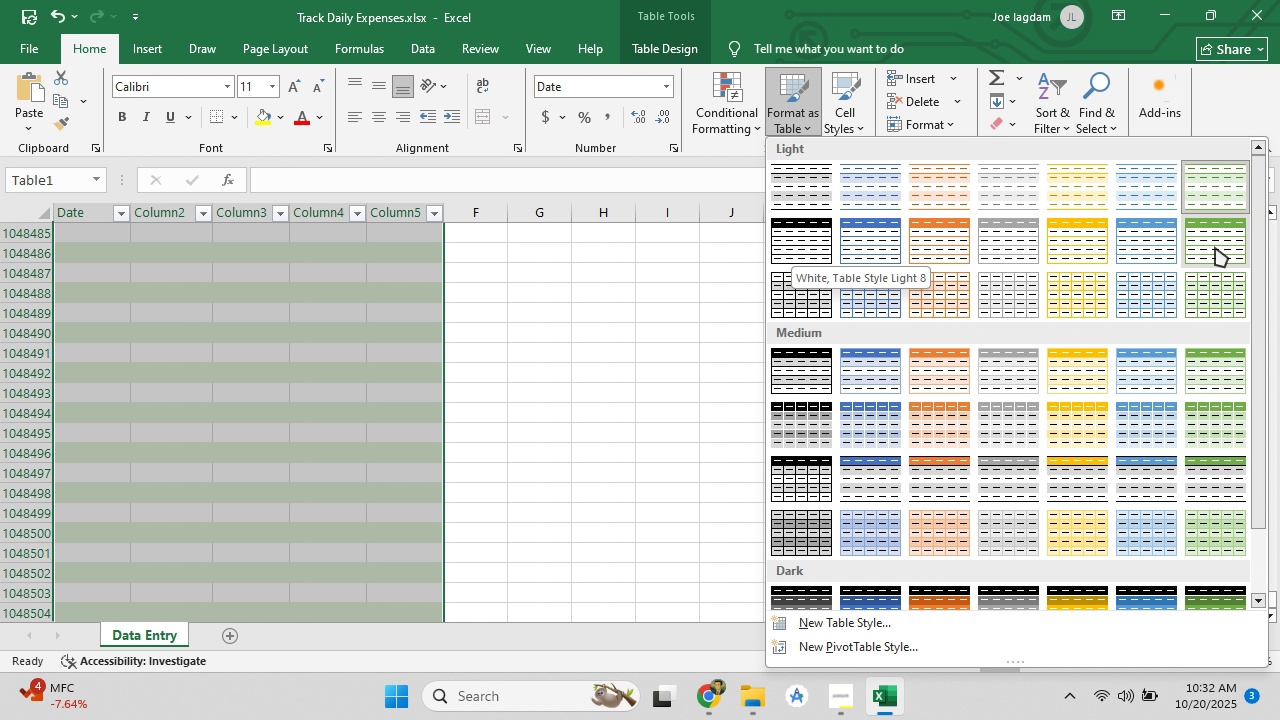 
scroll: coordinate [397, 472], scroll_direction: up, amount: 5.0
 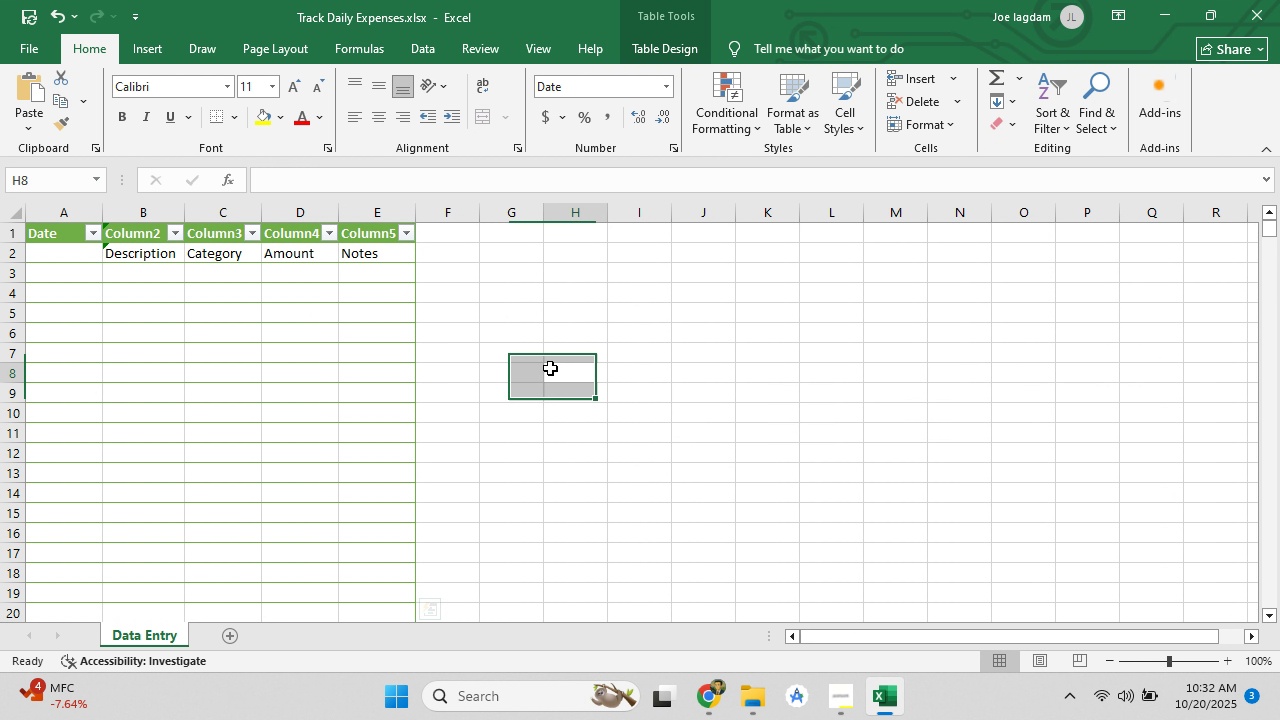 
left_click([560, 371])
 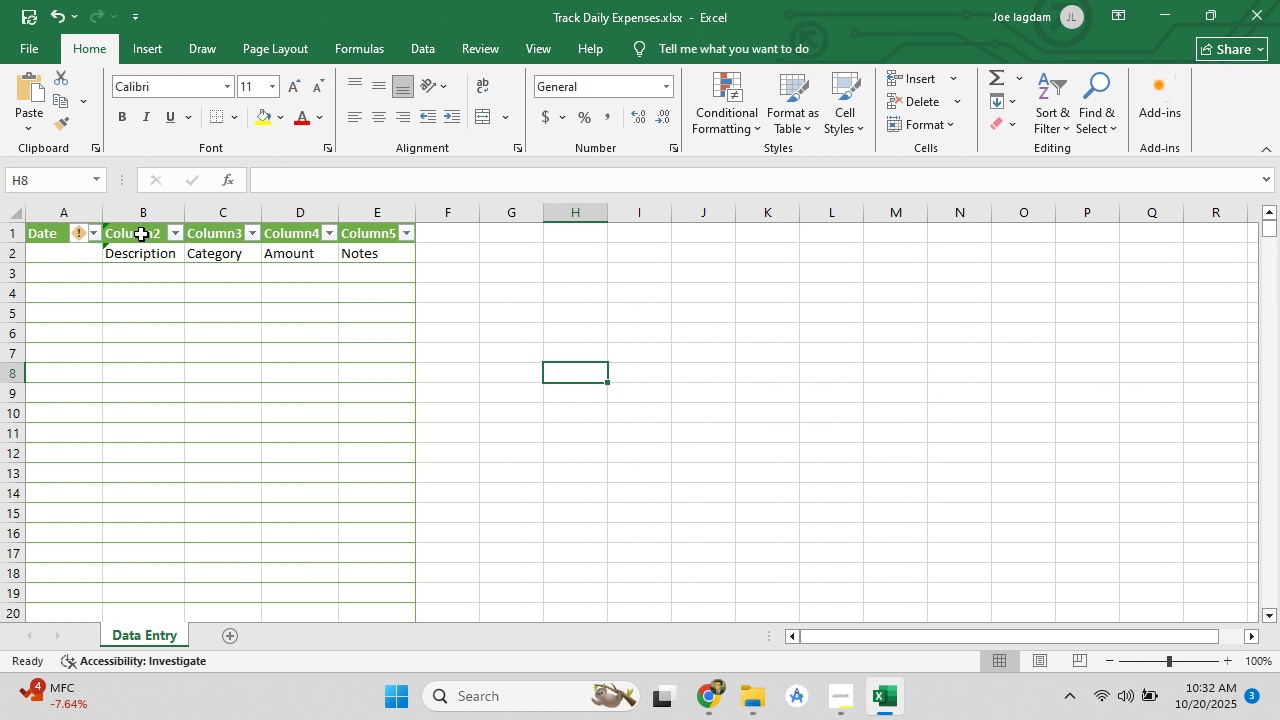 
left_click([141, 234])
 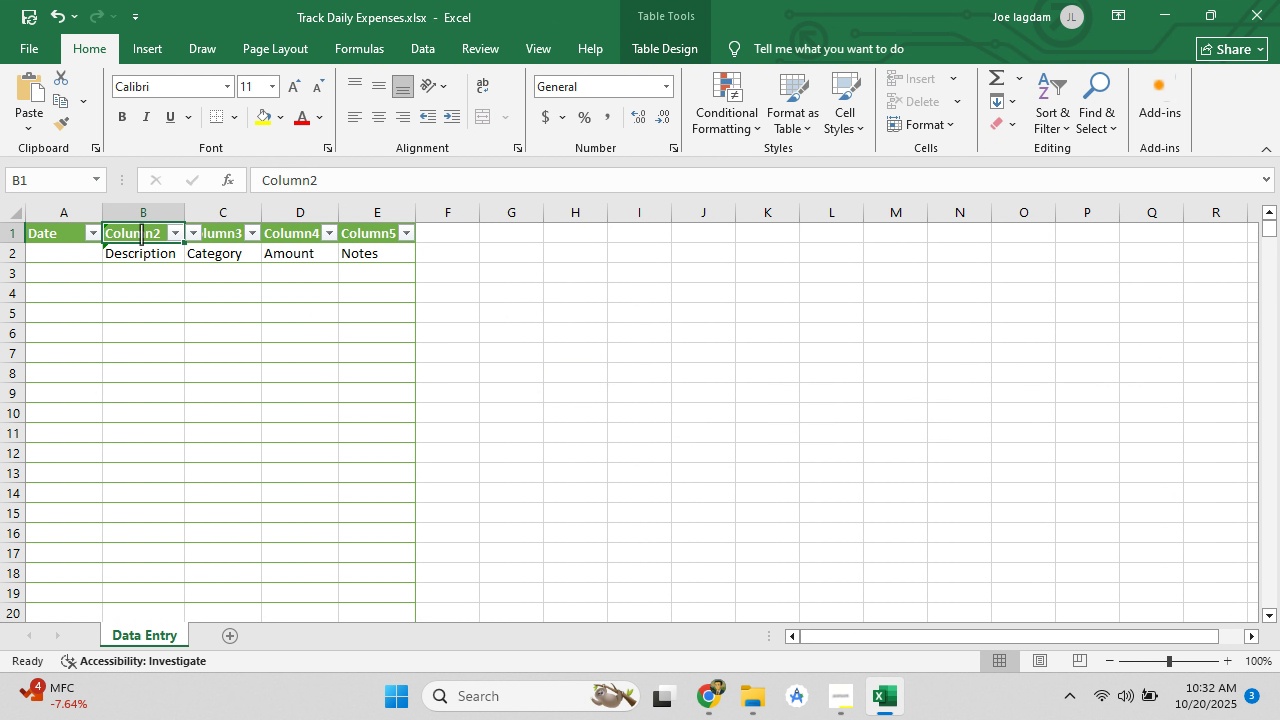 
double_click([141, 234])
 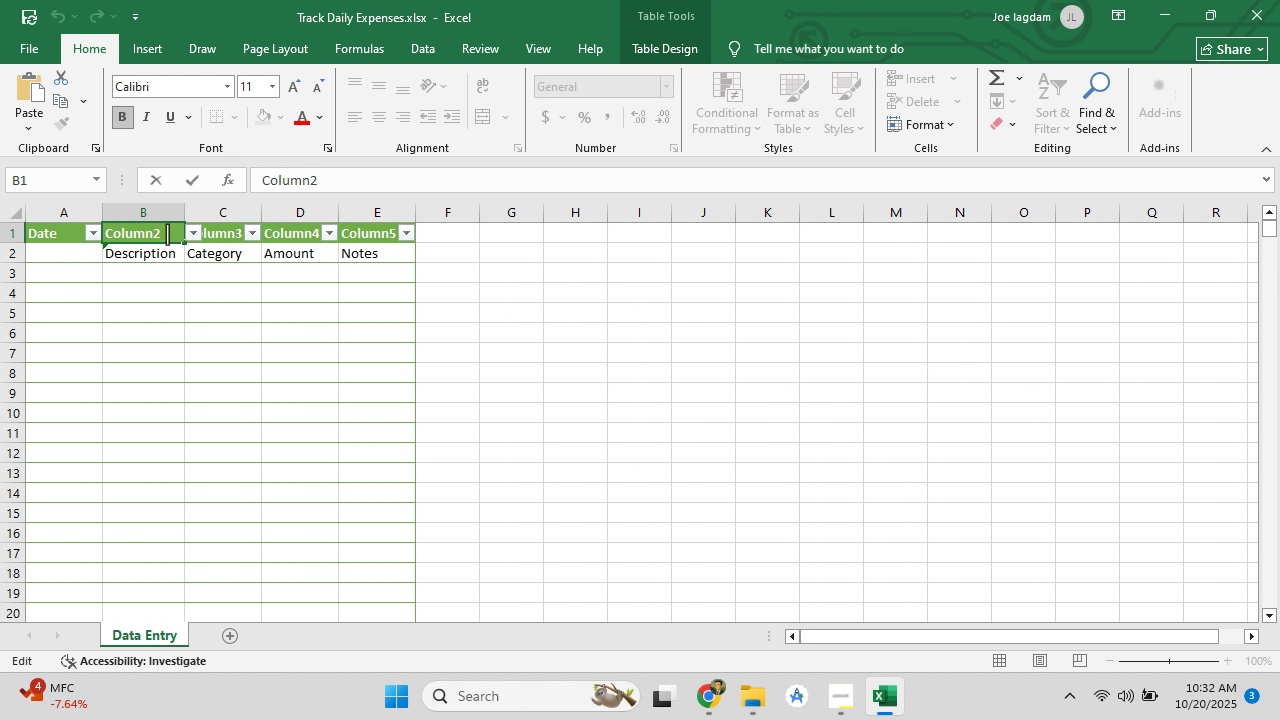 
left_click([167, 234])
 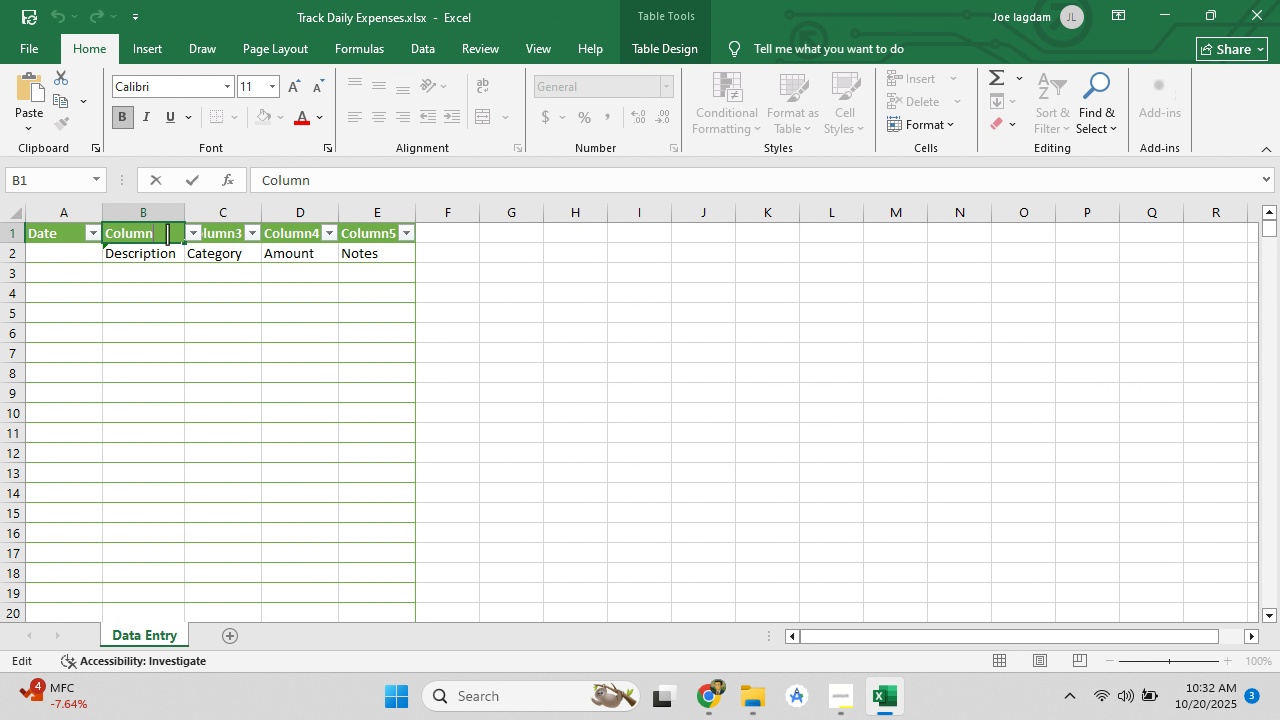 
key(Backspace)
key(Backspace)
key(Backspace)
key(Backspace)
key(Backspace)
key(Backspace)
key(Backspace)
type(De)
 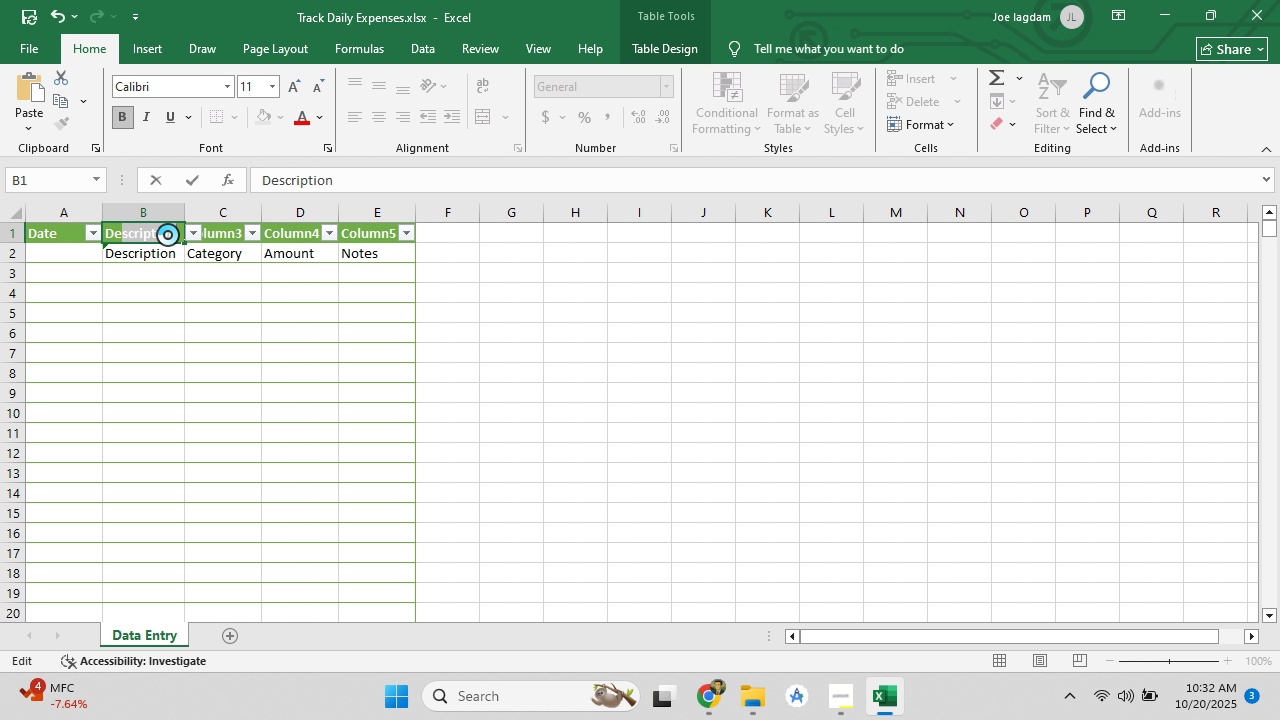 
key(Enter)
 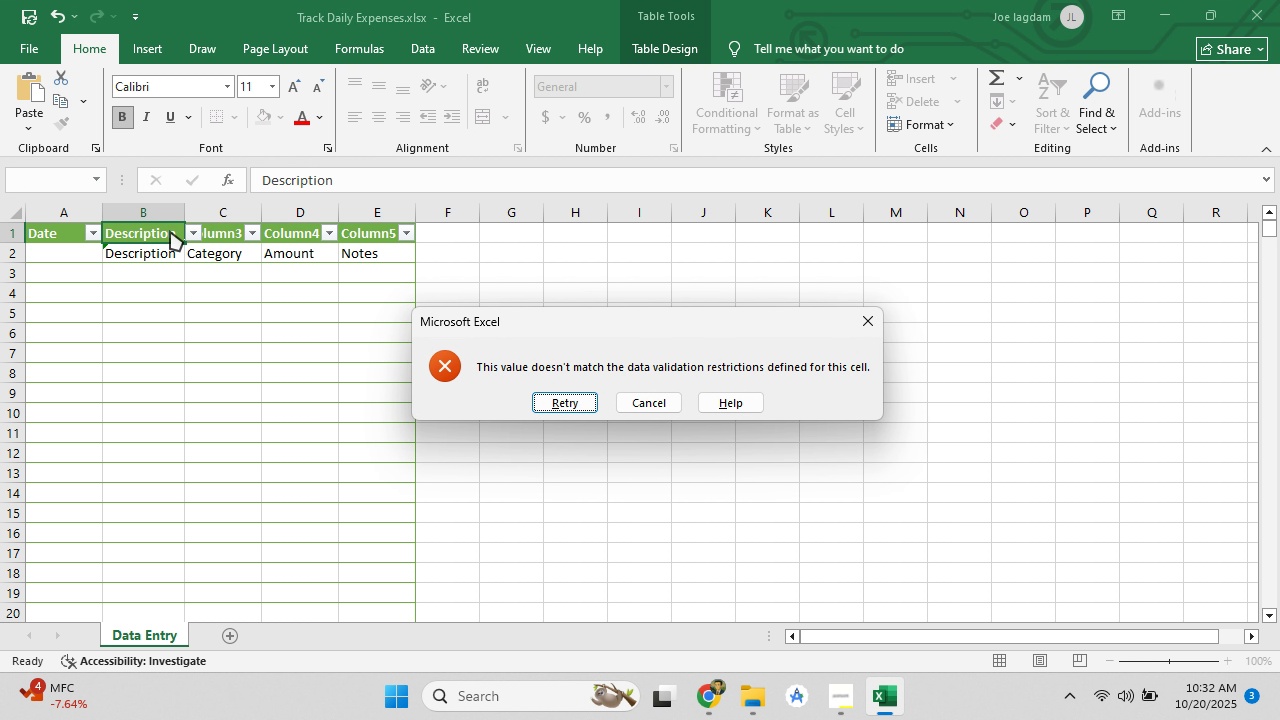 
mouse_move([197, 249])
 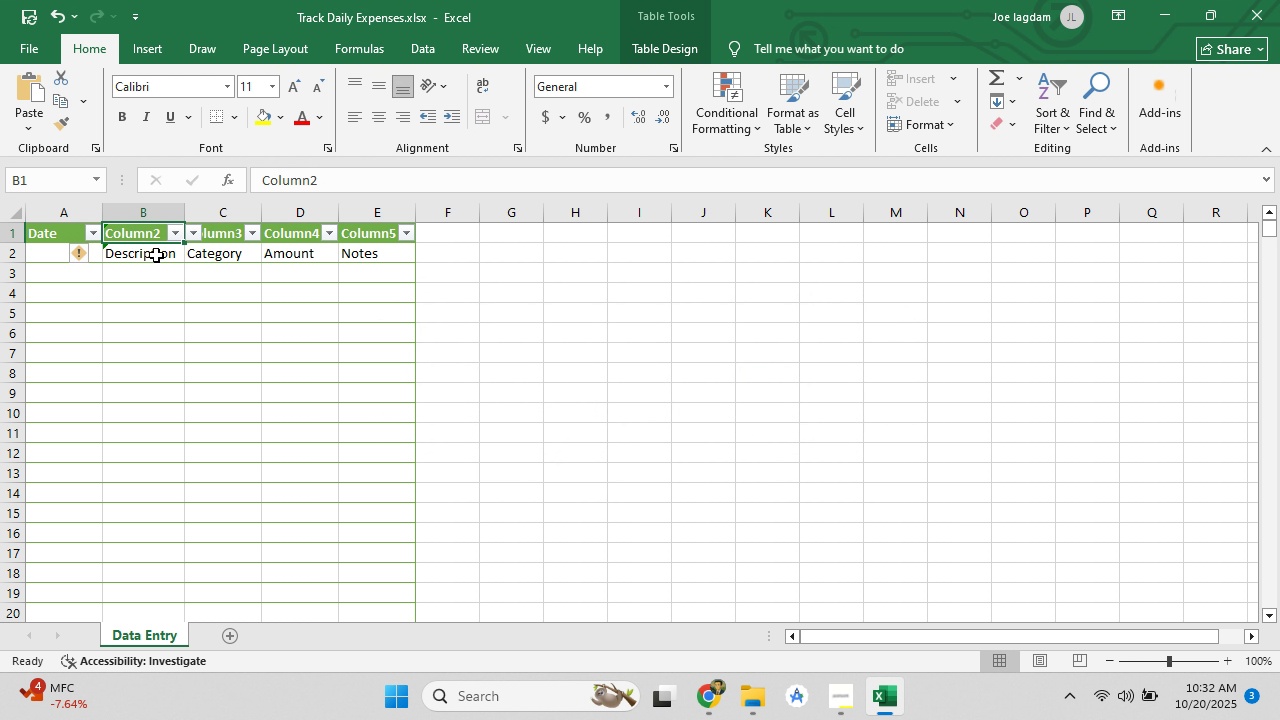 
double_click([156, 255])
 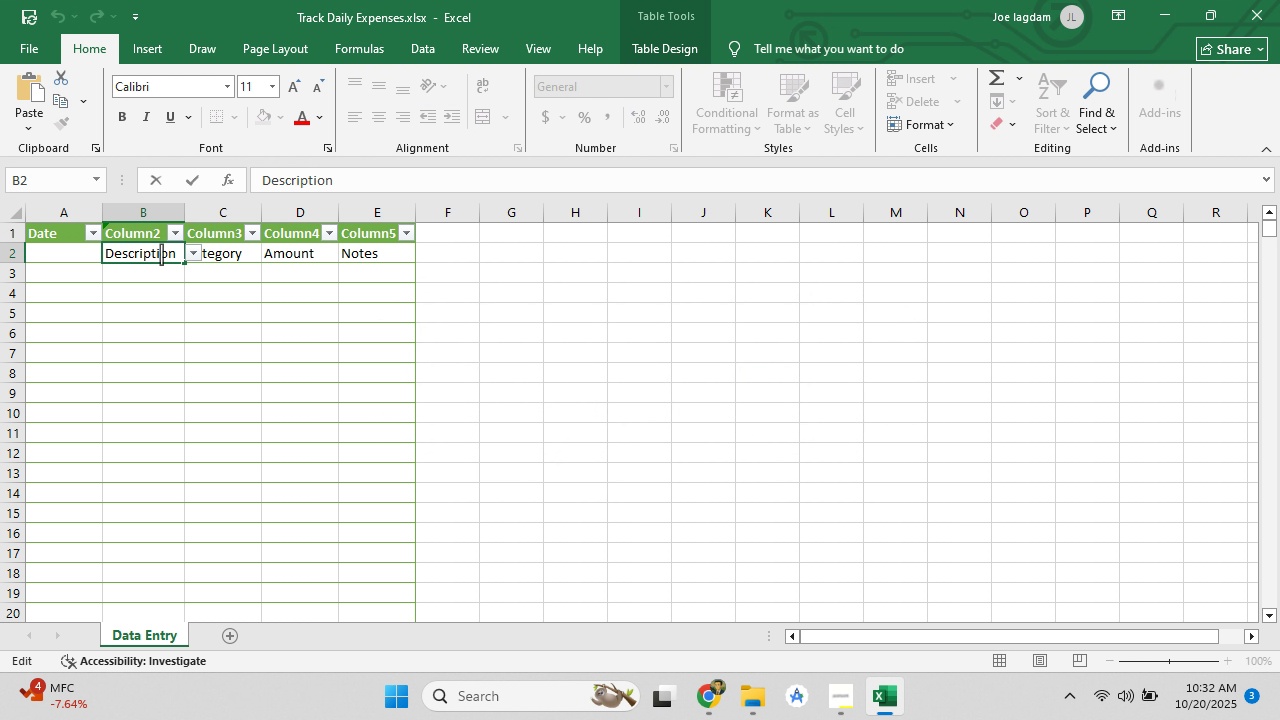 
left_click_drag(start_coordinate=[182, 254], to_coordinate=[58, 254])
 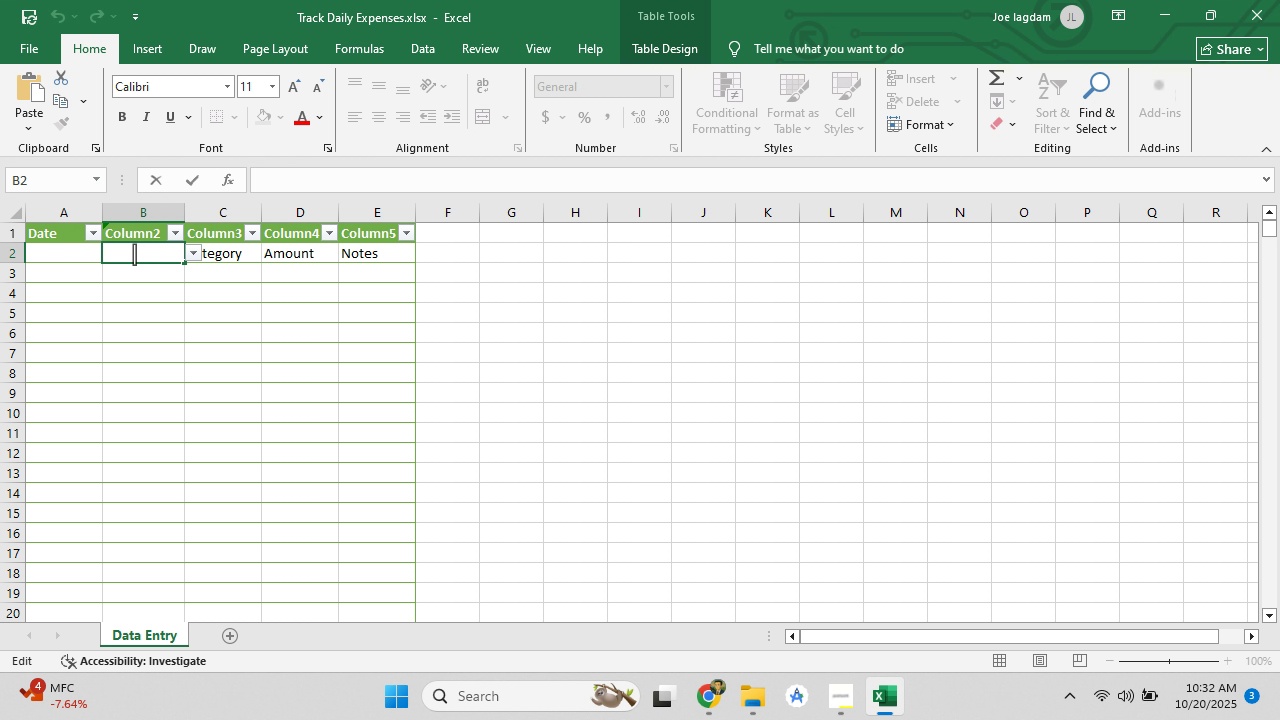 
key(Backspace)
 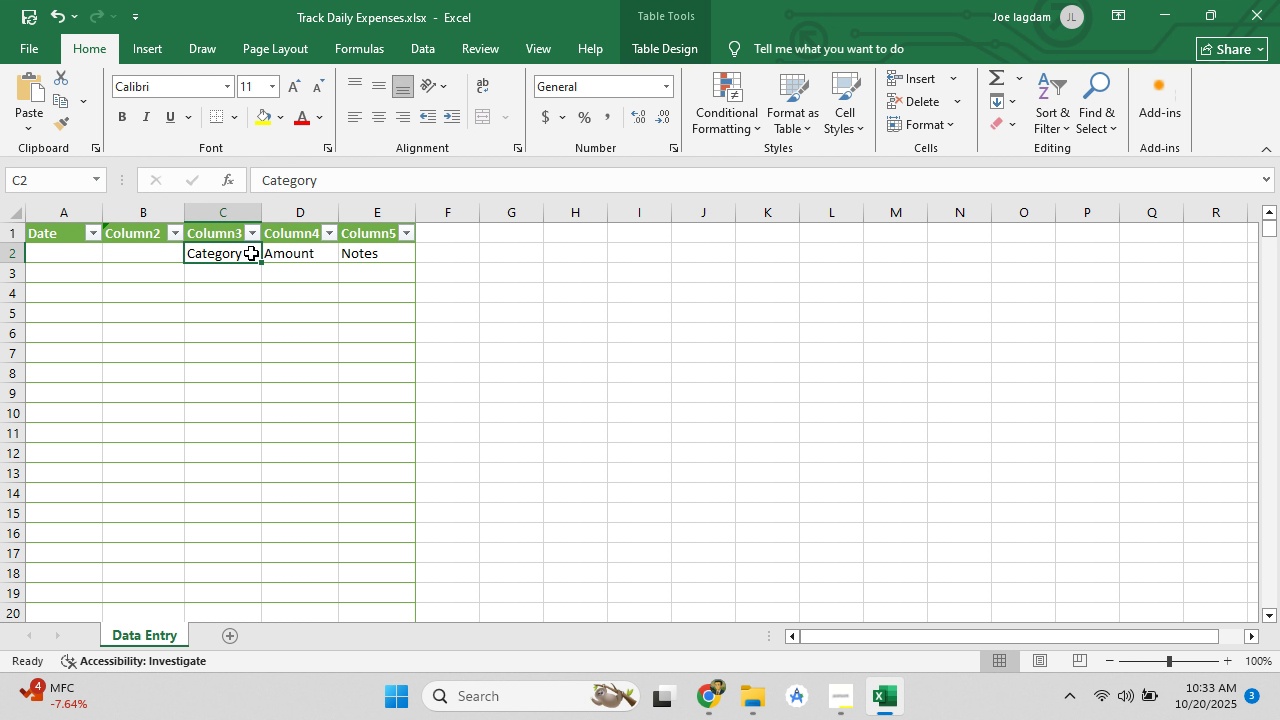 
double_click([251, 253])
 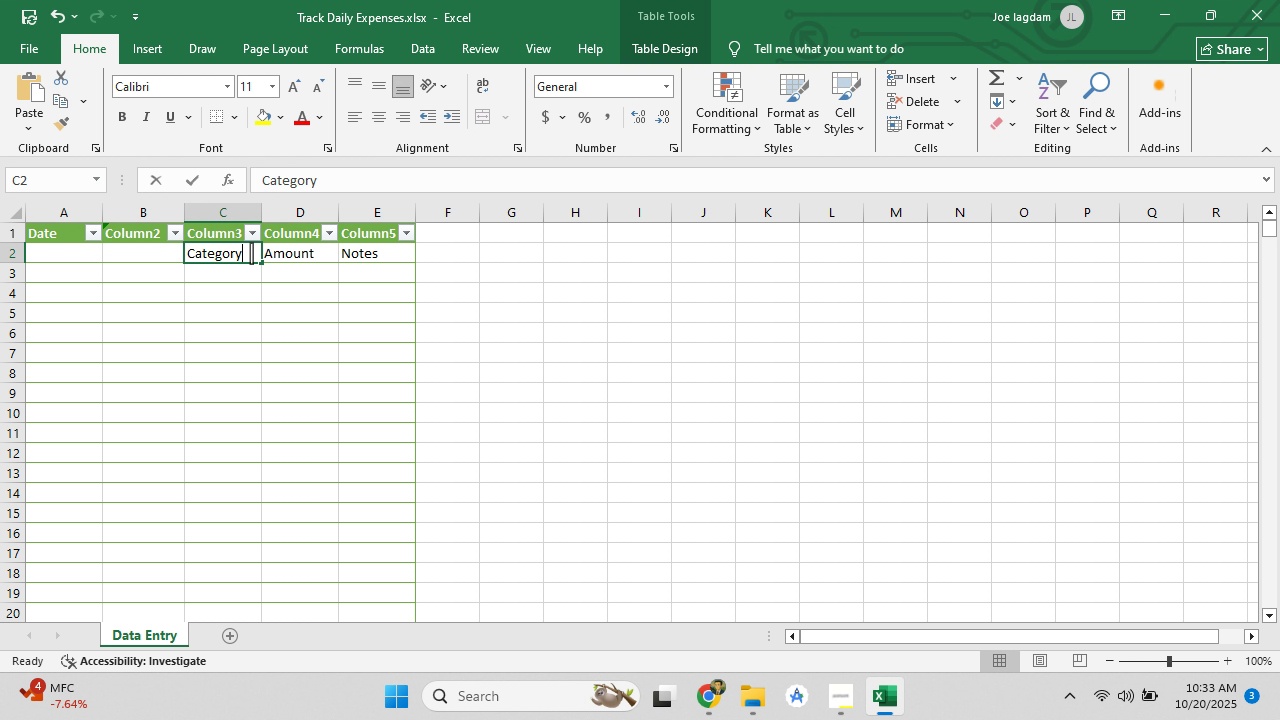 
double_click([251, 253])
 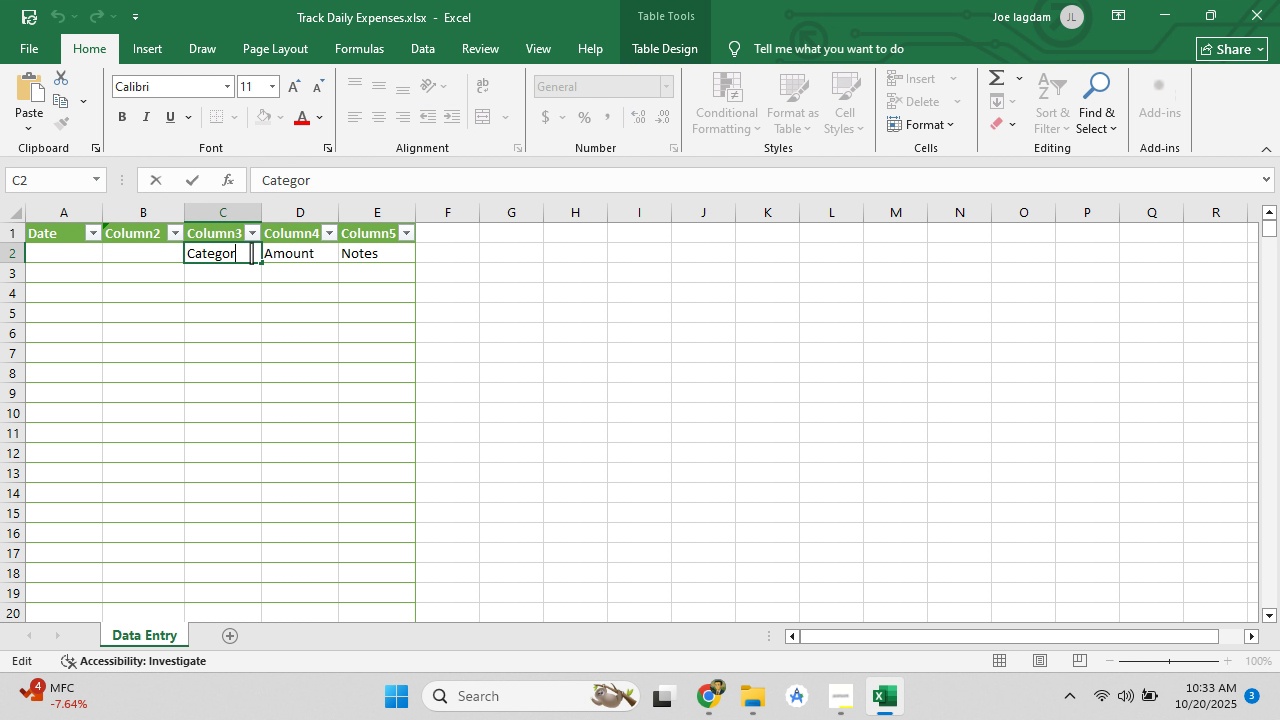 
key(Backspace)
 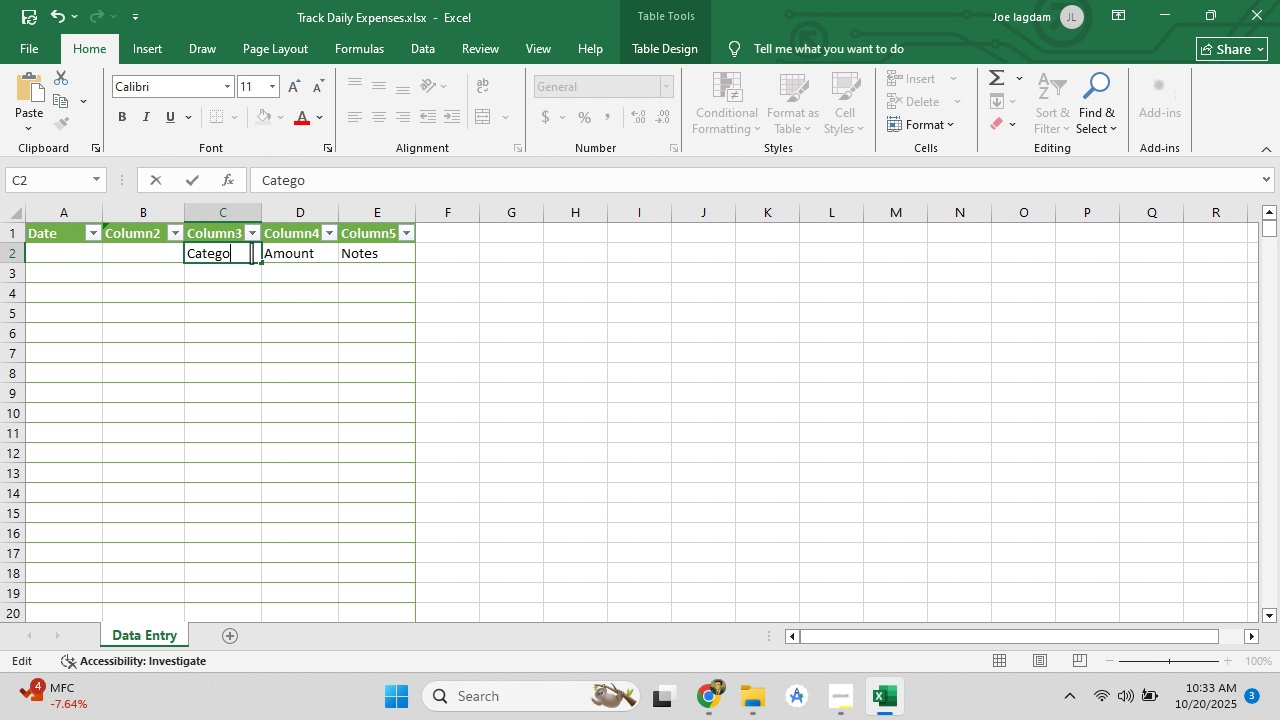 
key(Backspace)
 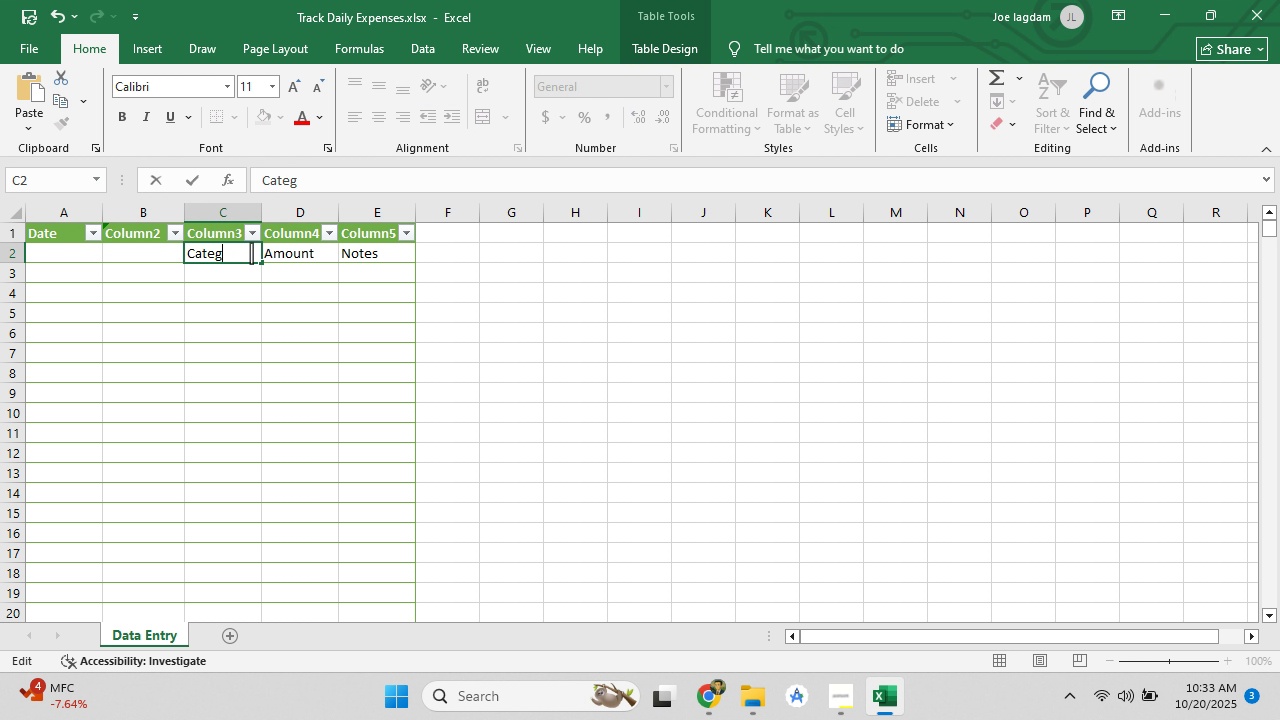 
hold_key(key=Backspace, duration=0.9)
 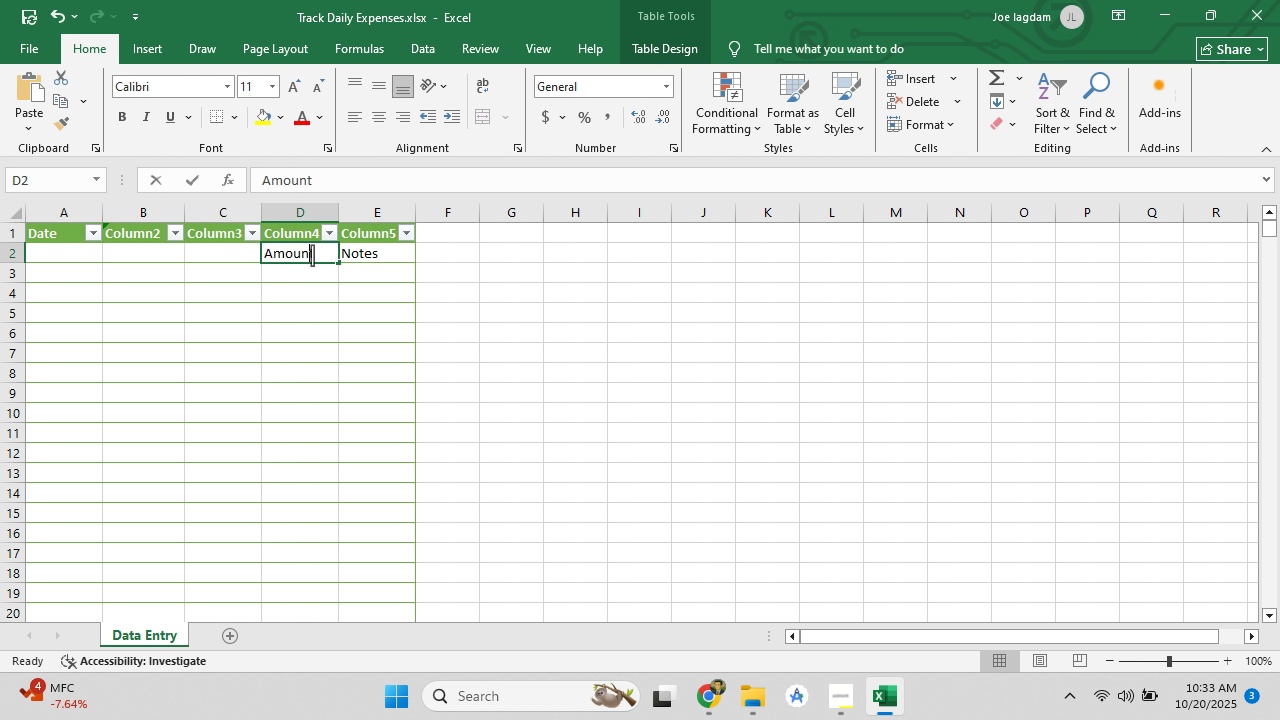 
double_click([311, 255])
 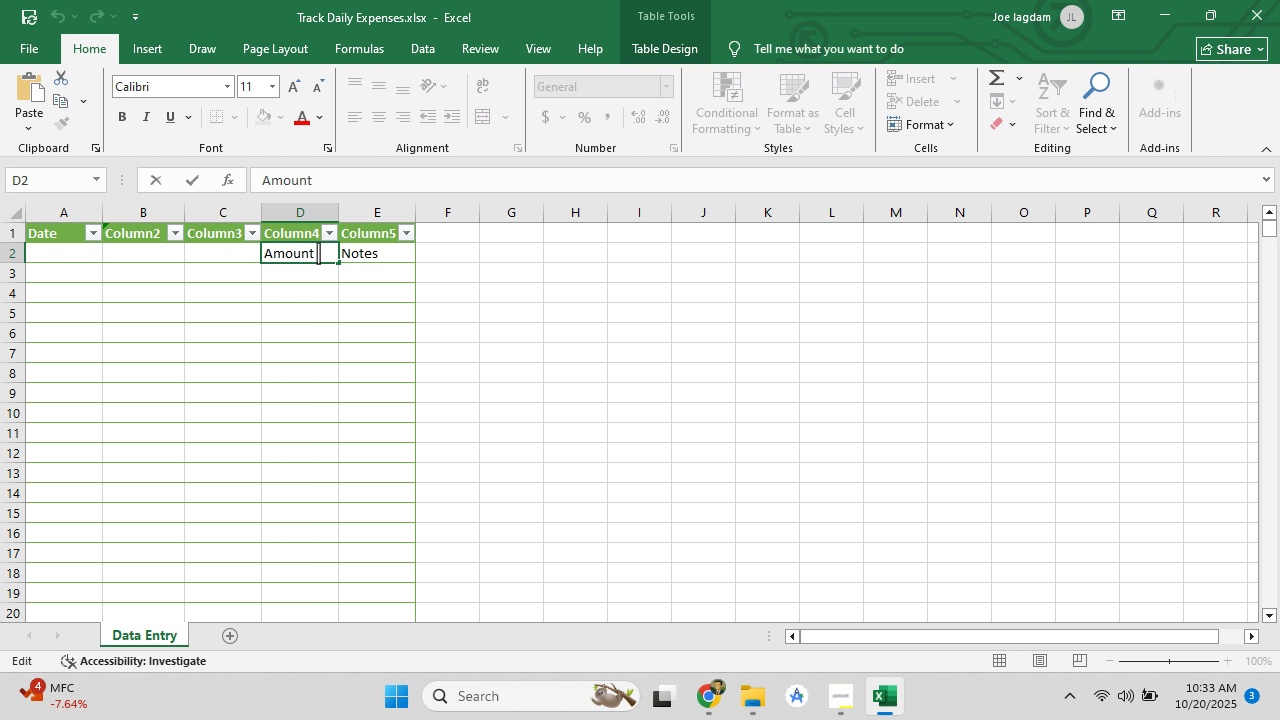 
left_click_drag(start_coordinate=[319, 254], to_coordinate=[231, 253])
 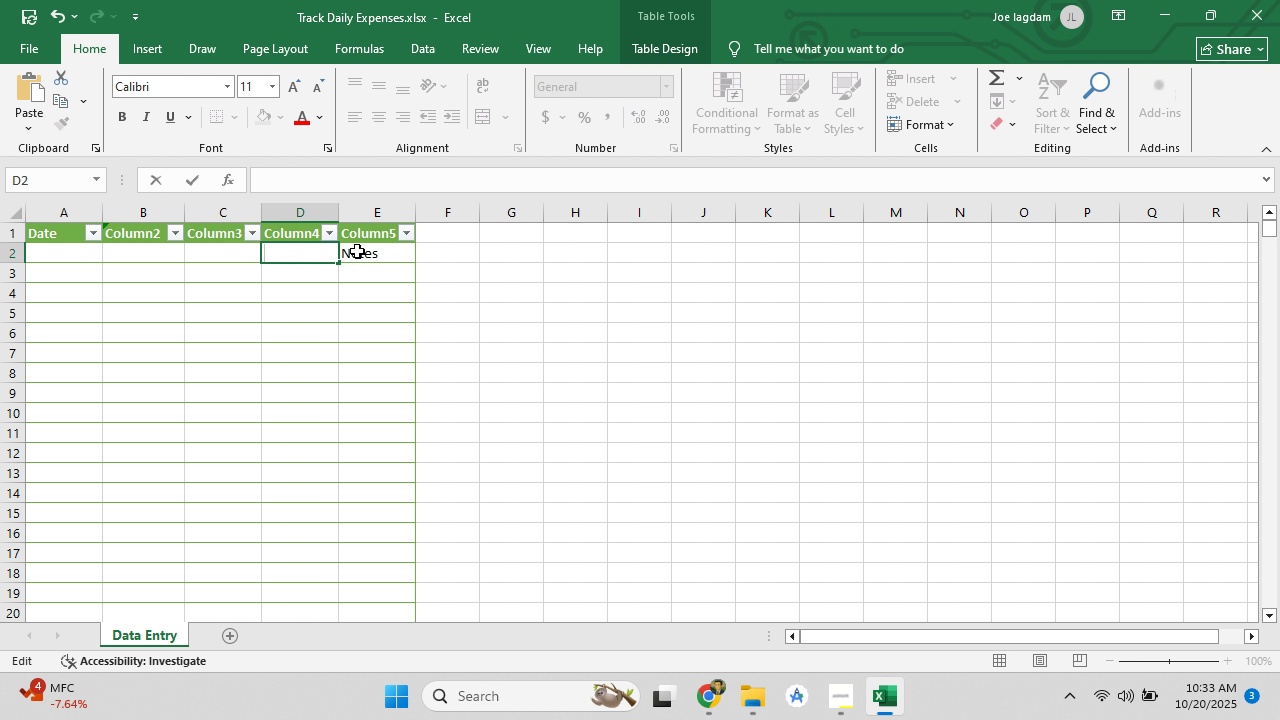 
key(Backspace)
 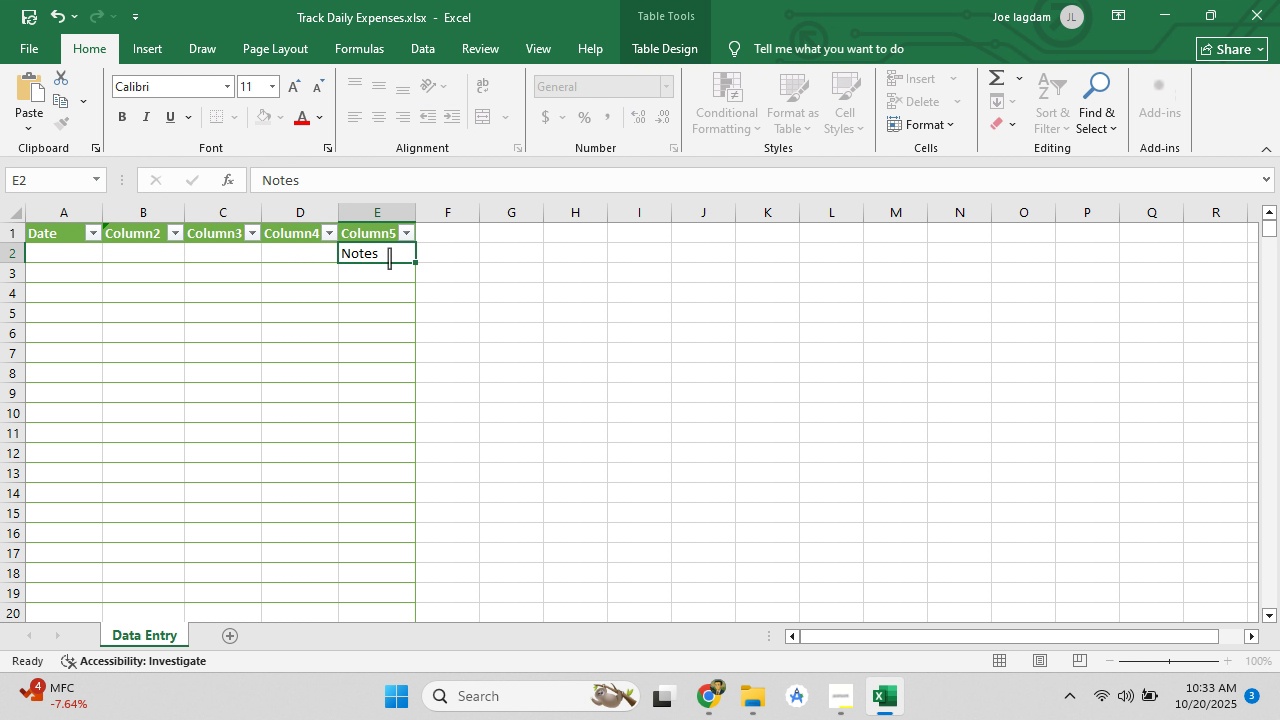 
double_click([389, 258])
 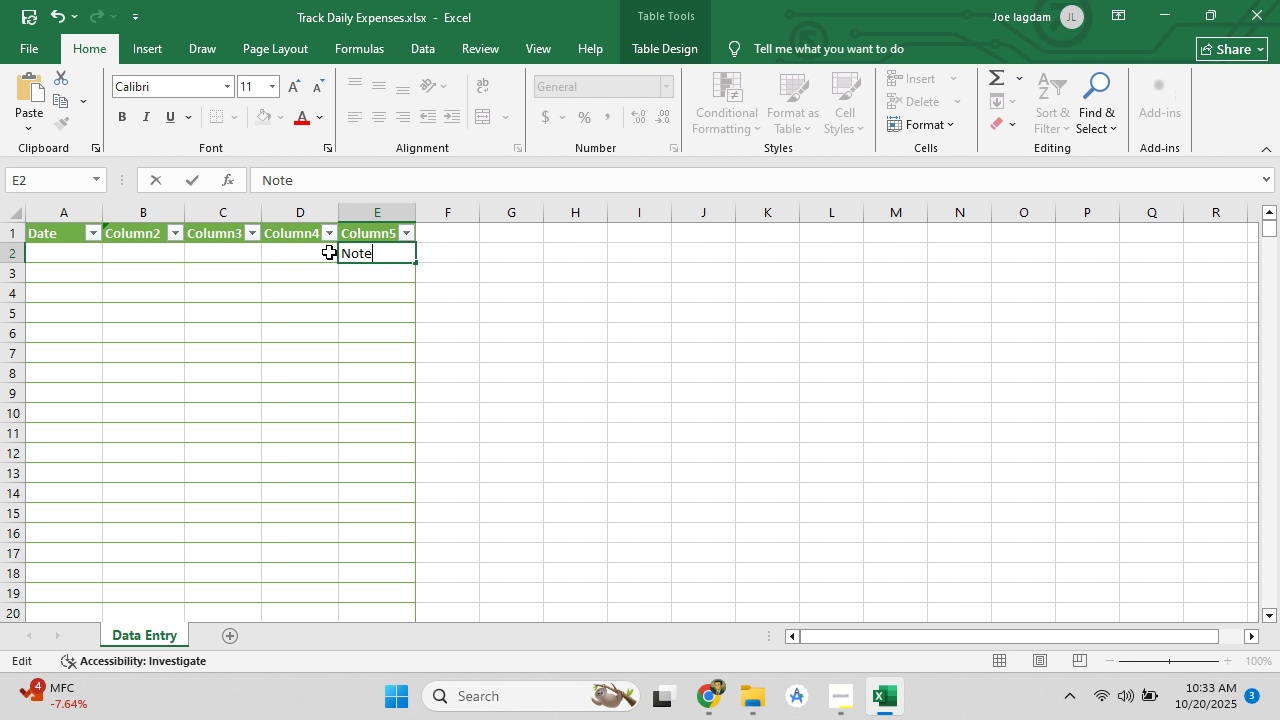 
hold_key(key=Backspace, duration=0.91)
 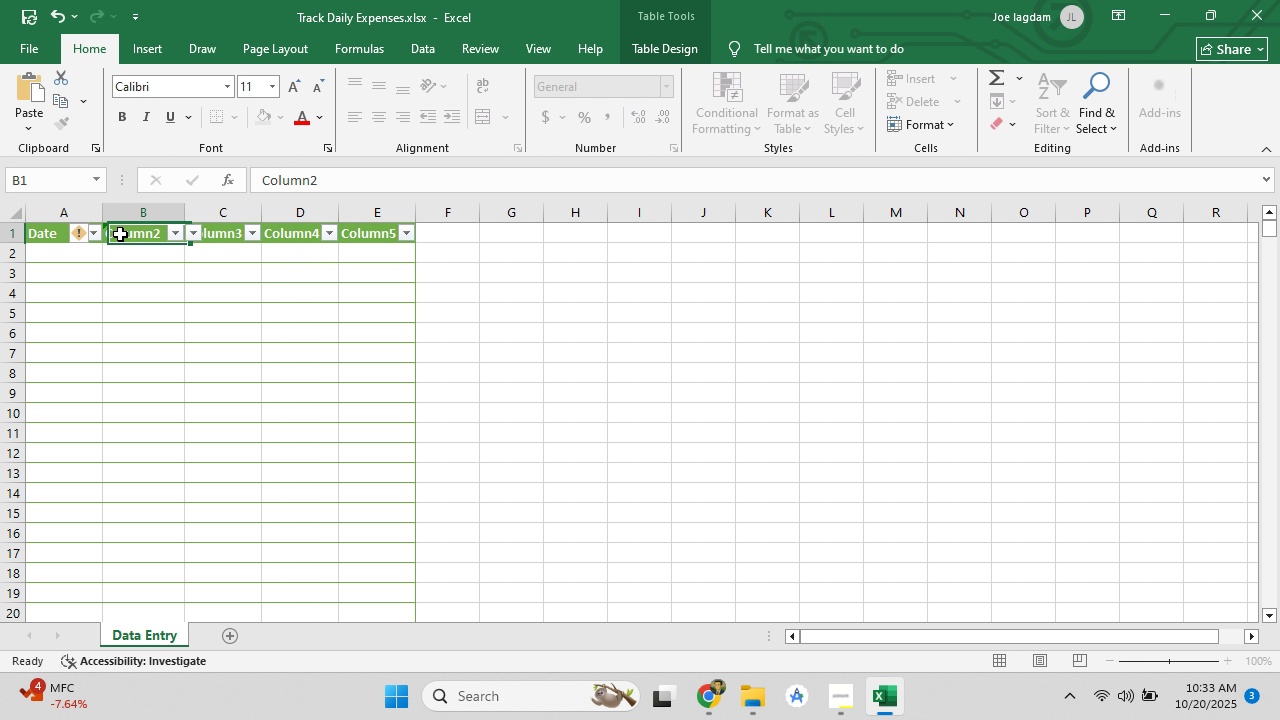 
double_click([120, 234])
 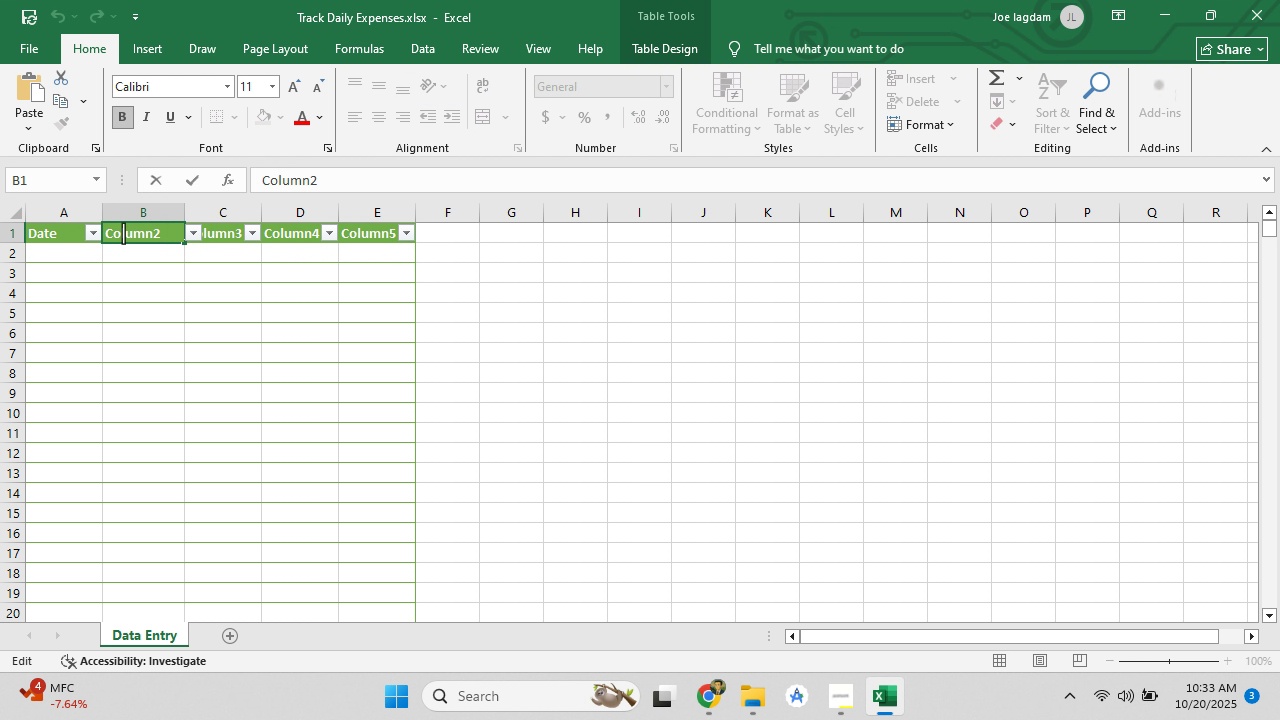 
left_click_drag(start_coordinate=[166, 233], to_coordinate=[87, 233])
 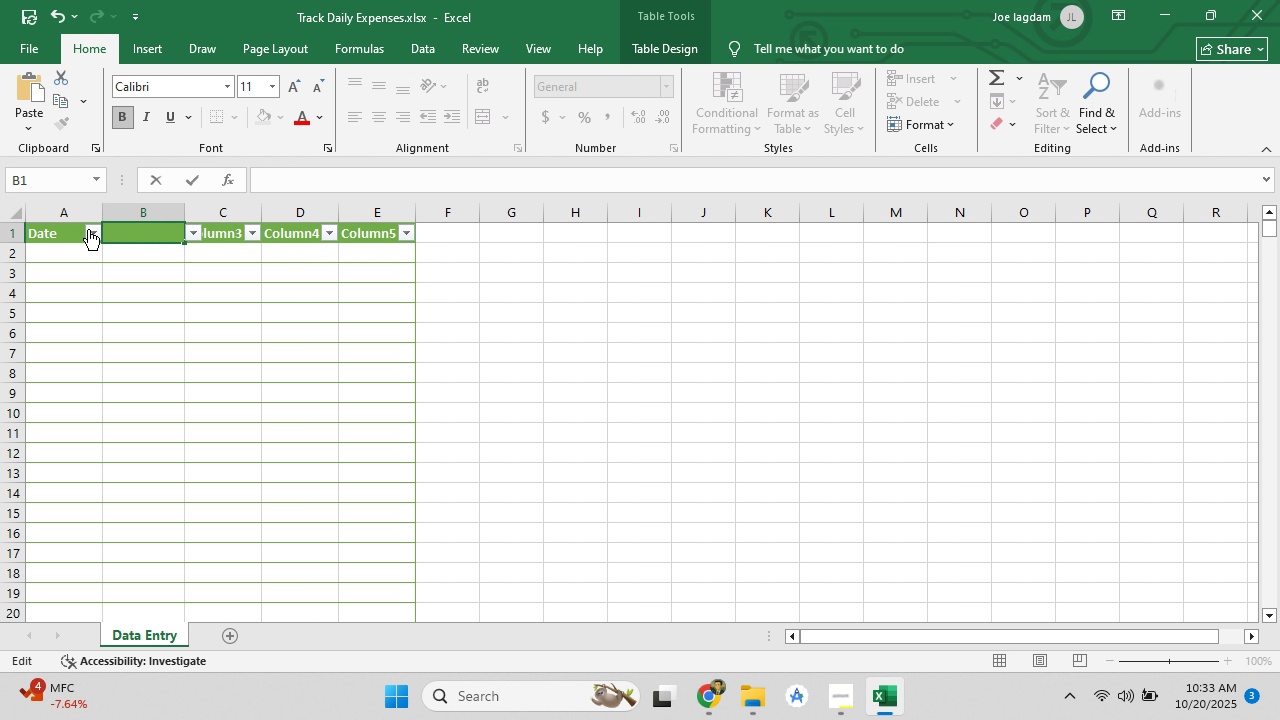 
key(Backspace)
type(Se)
key(Backspace)
key(Backspace)
key(Backspace)
type(Description)
 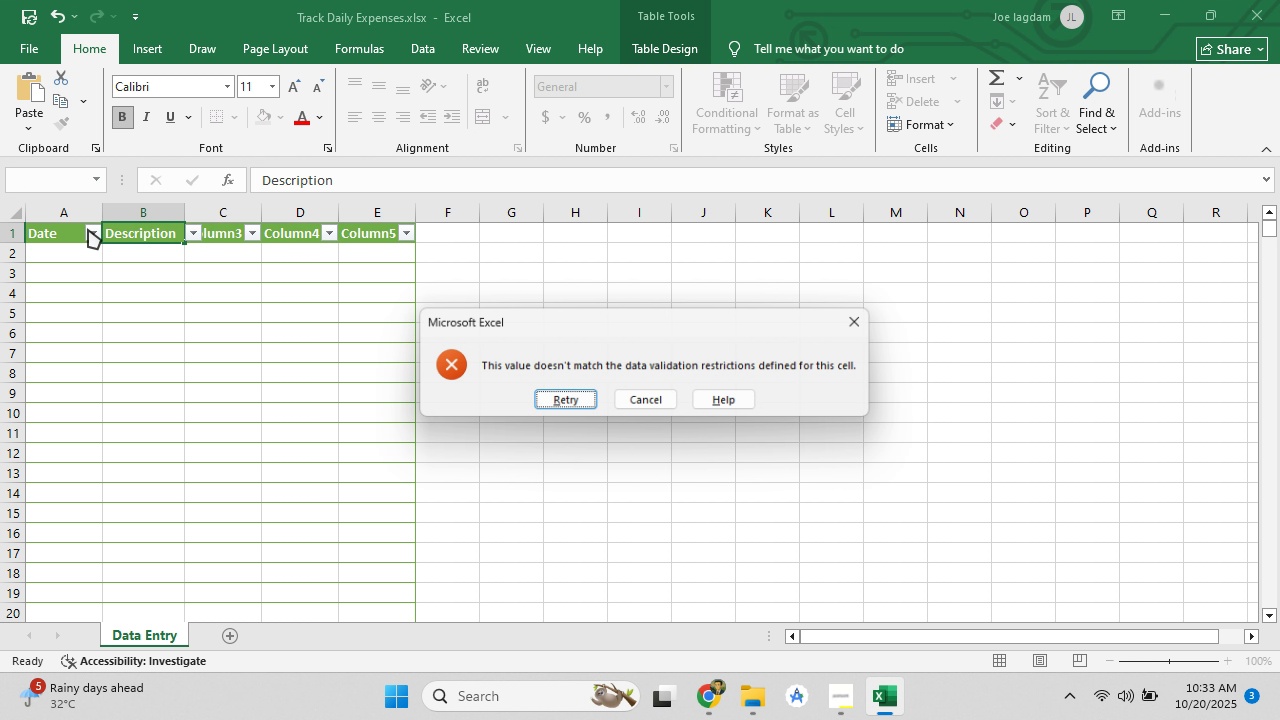 
 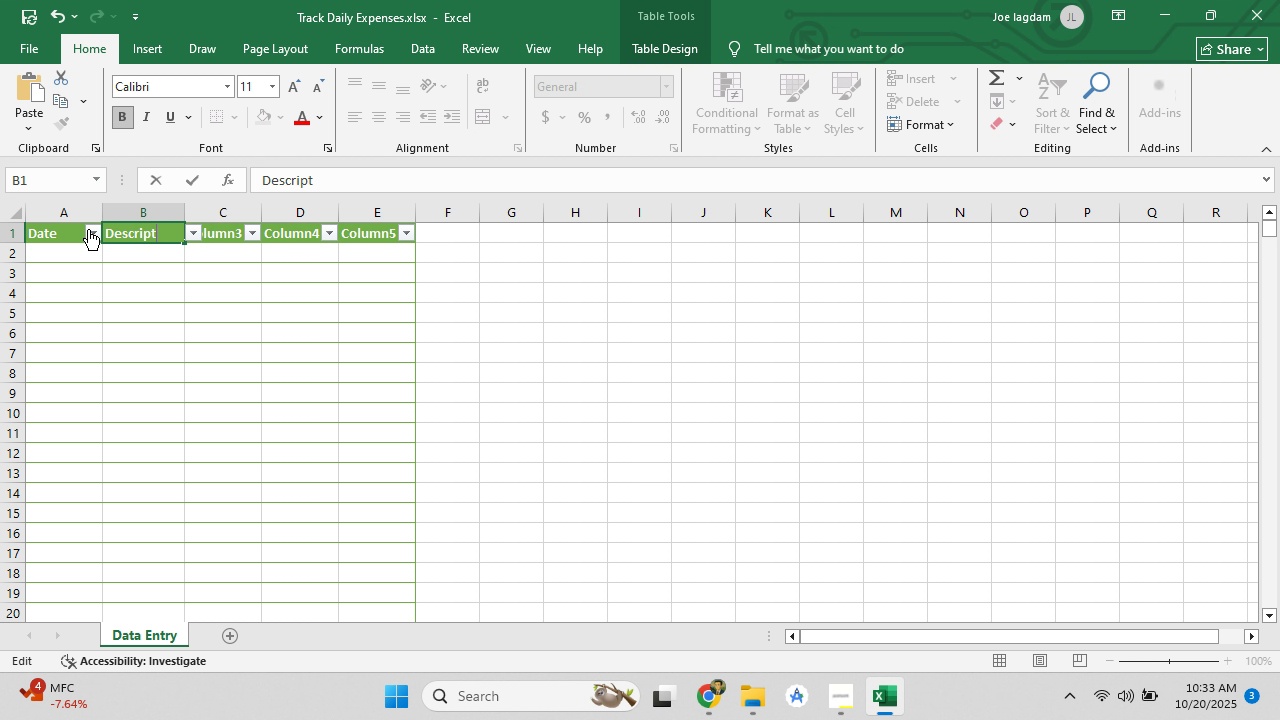 
key(Enter)
 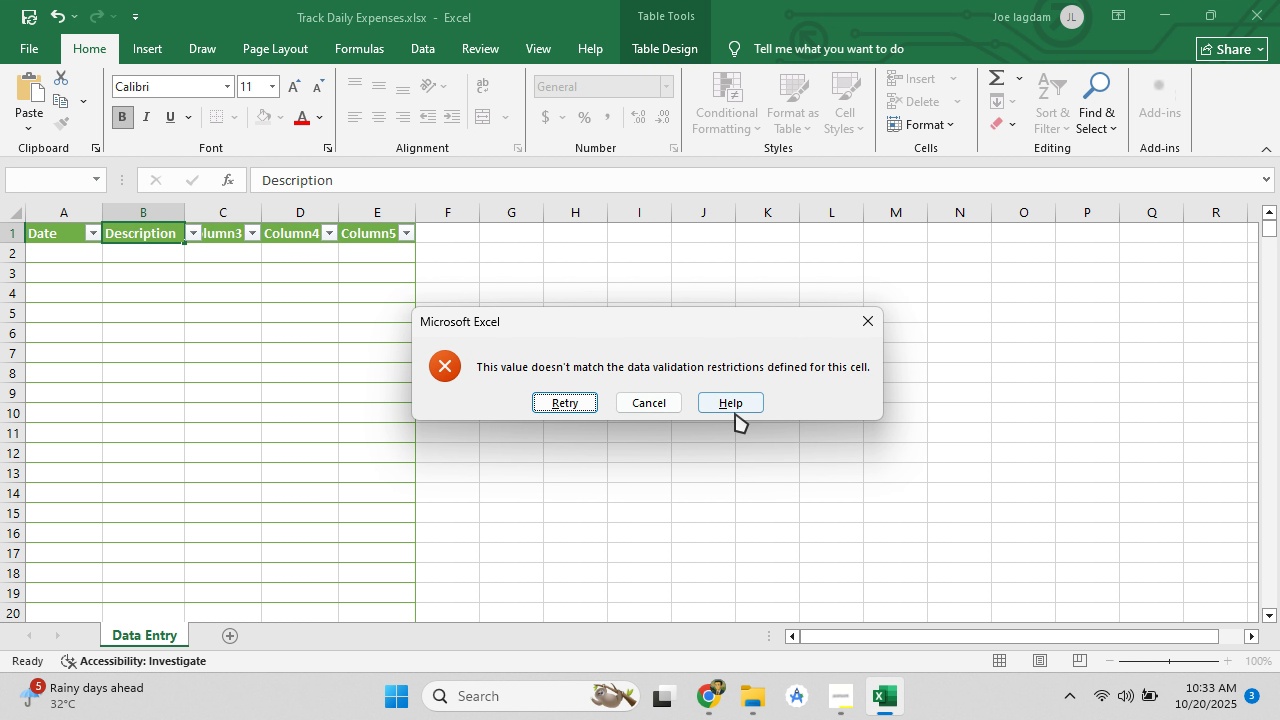 
left_click([657, 402])
 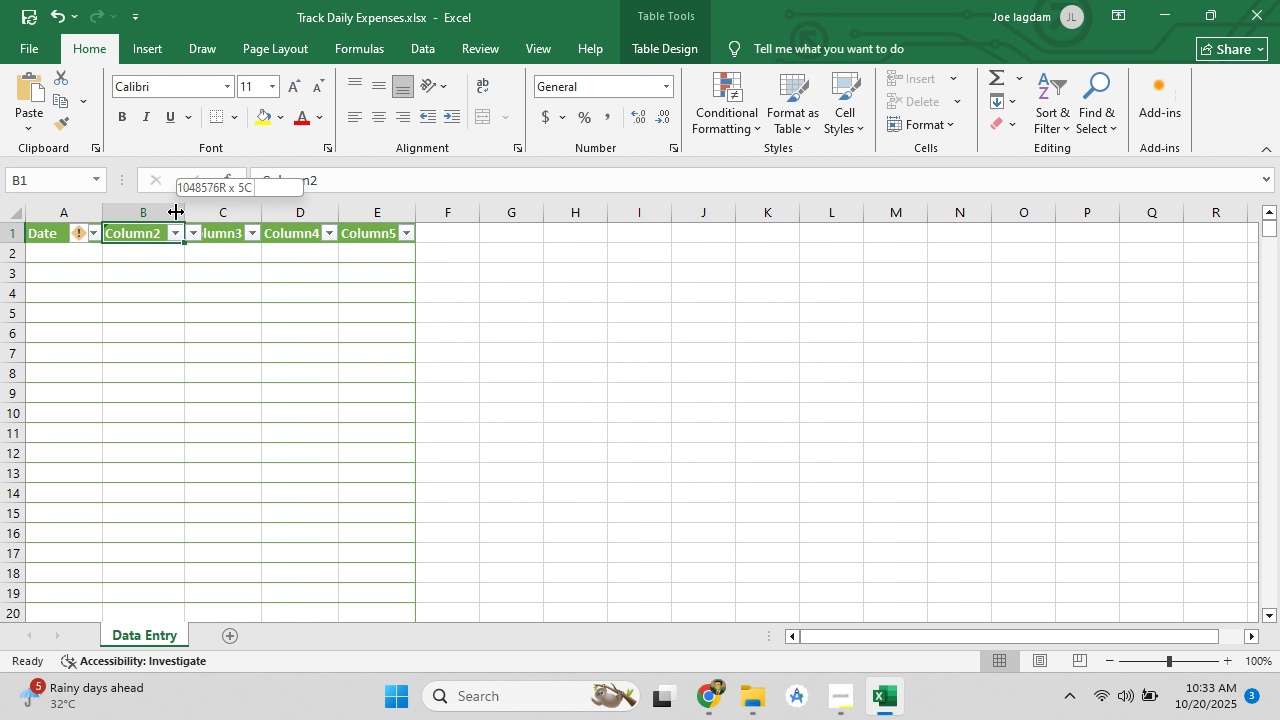 
left_click([176, 212])
 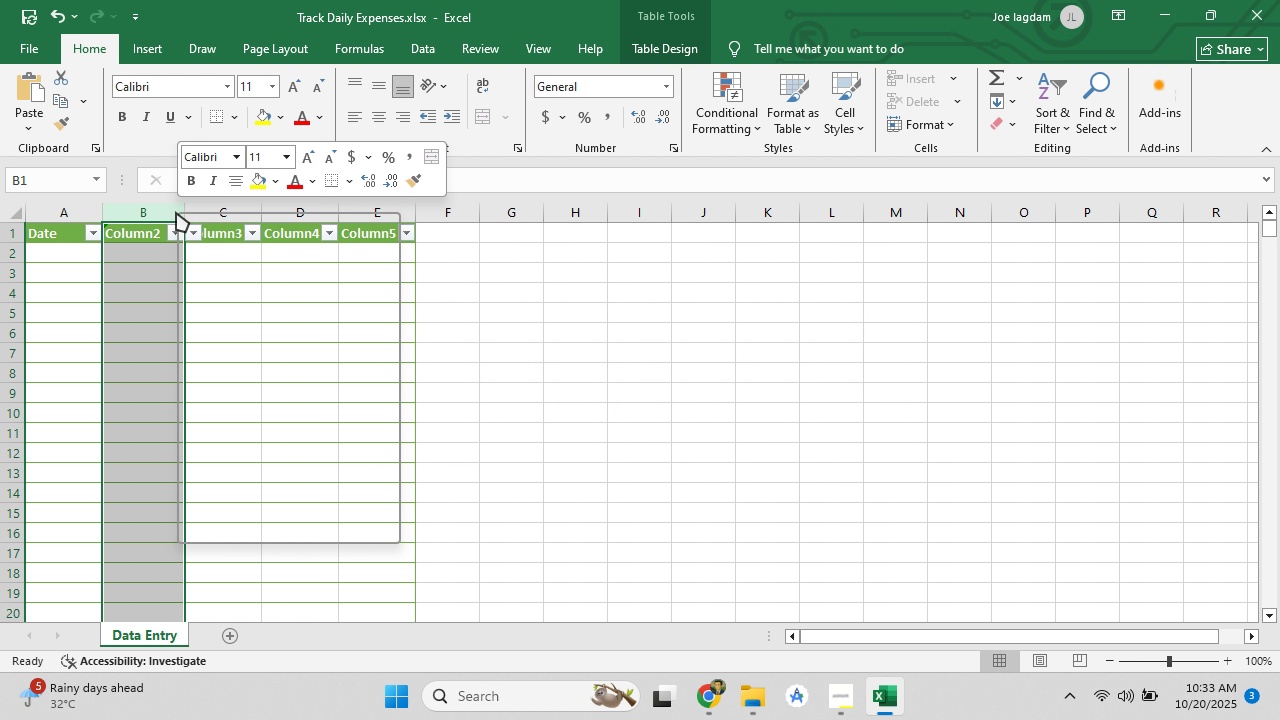 
right_click([176, 212])
 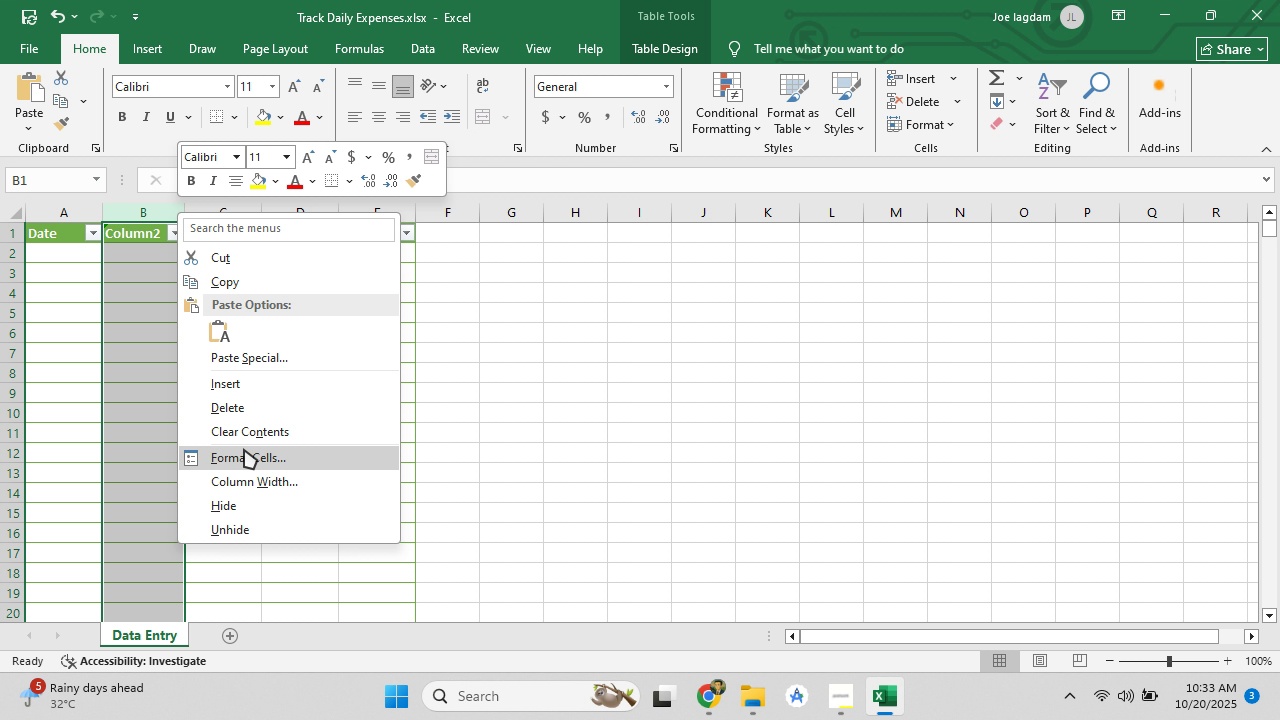 
left_click([244, 449])
 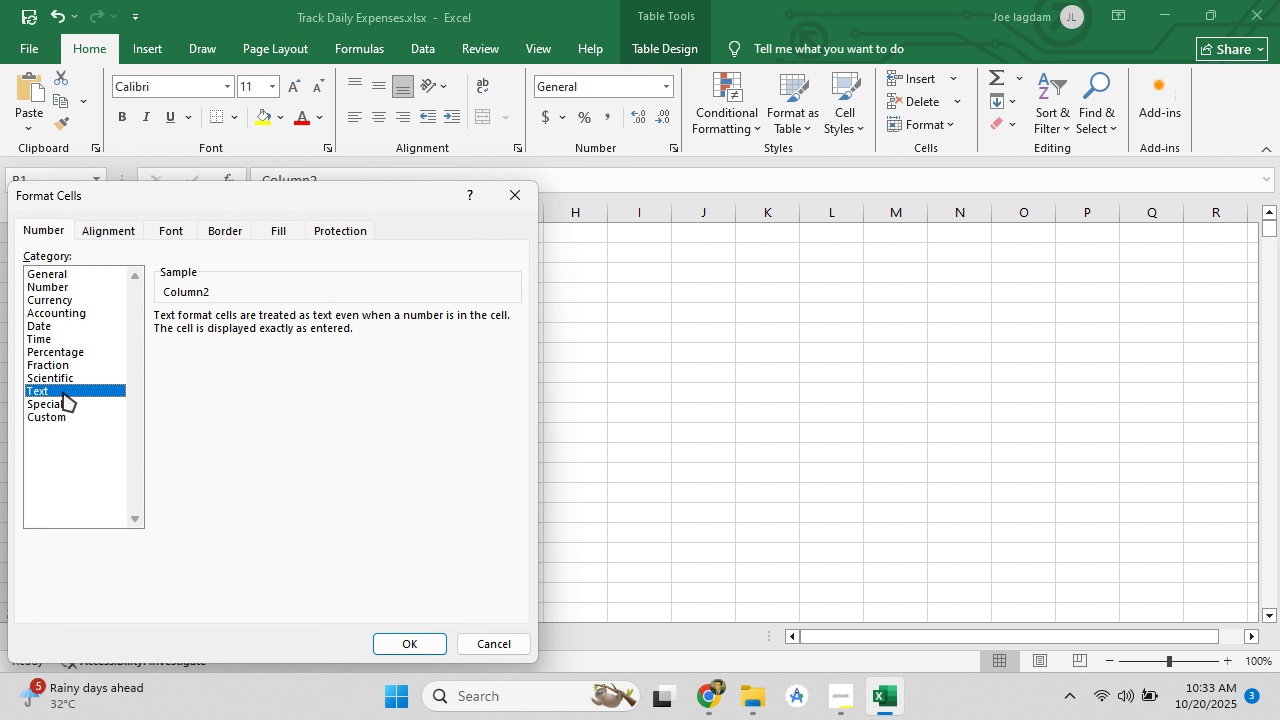 
wait(5.47)
 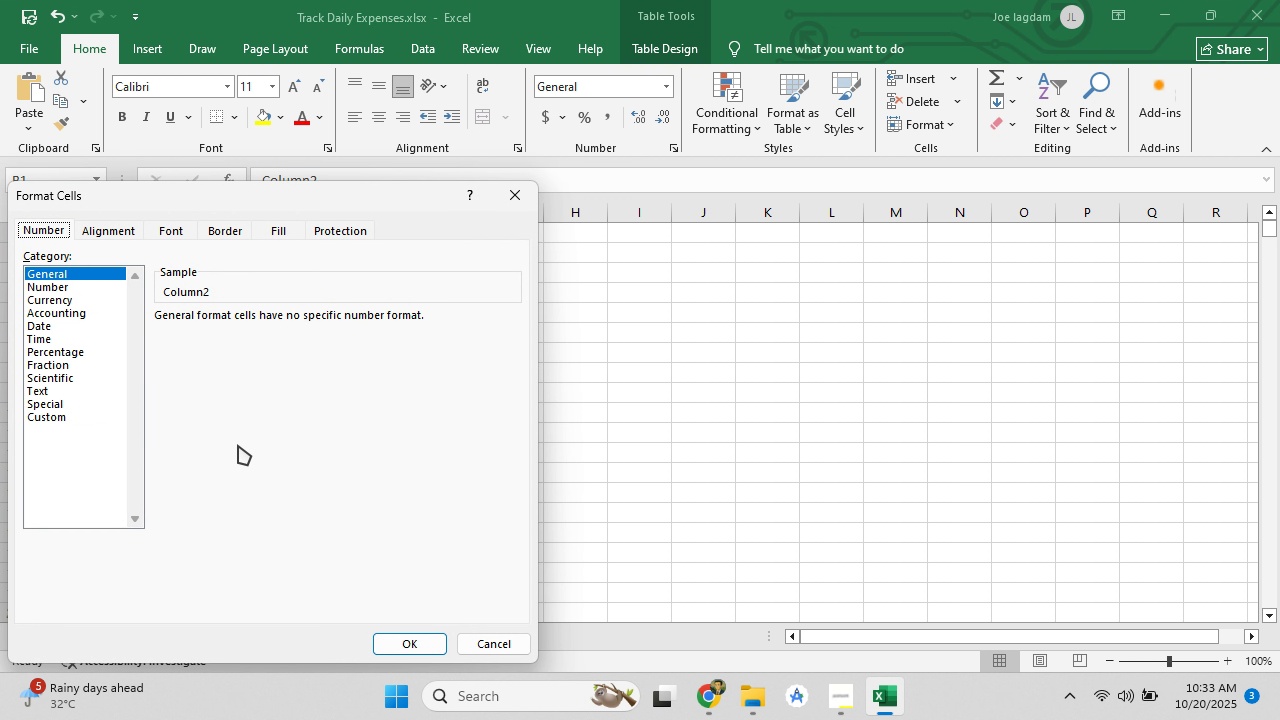 
left_click([421, 643])
 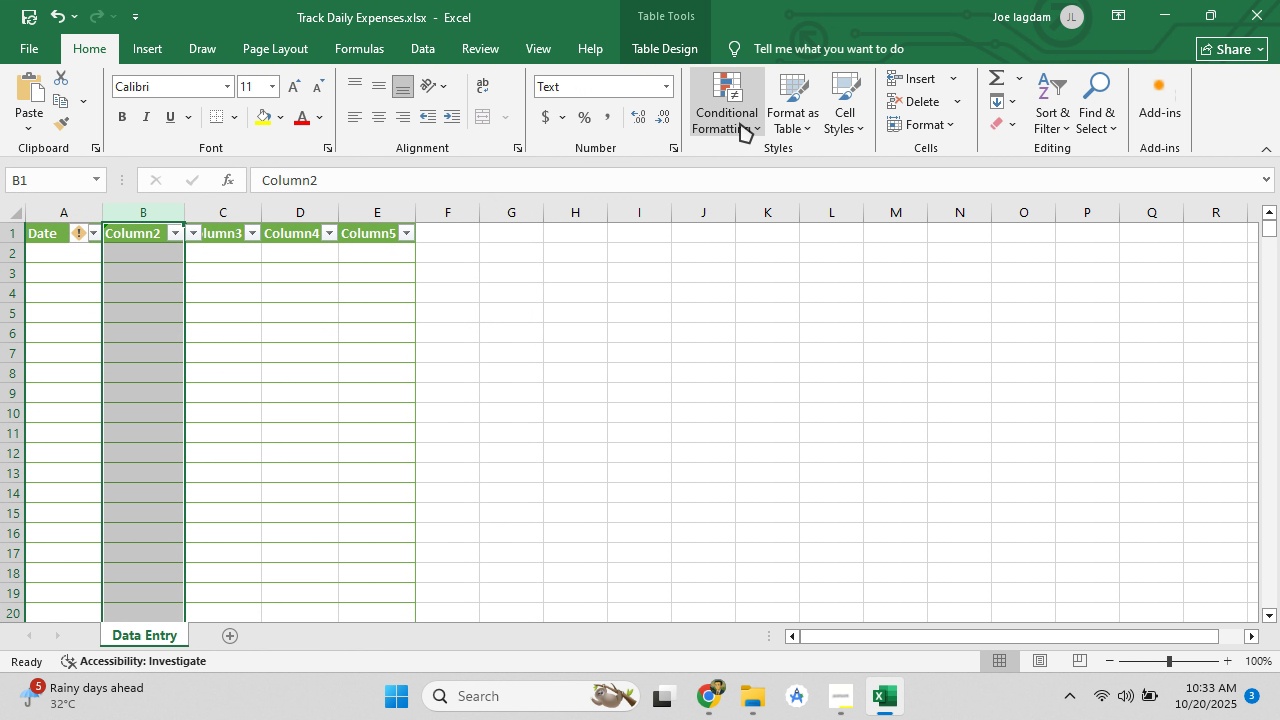 
mouse_move([763, 96])
 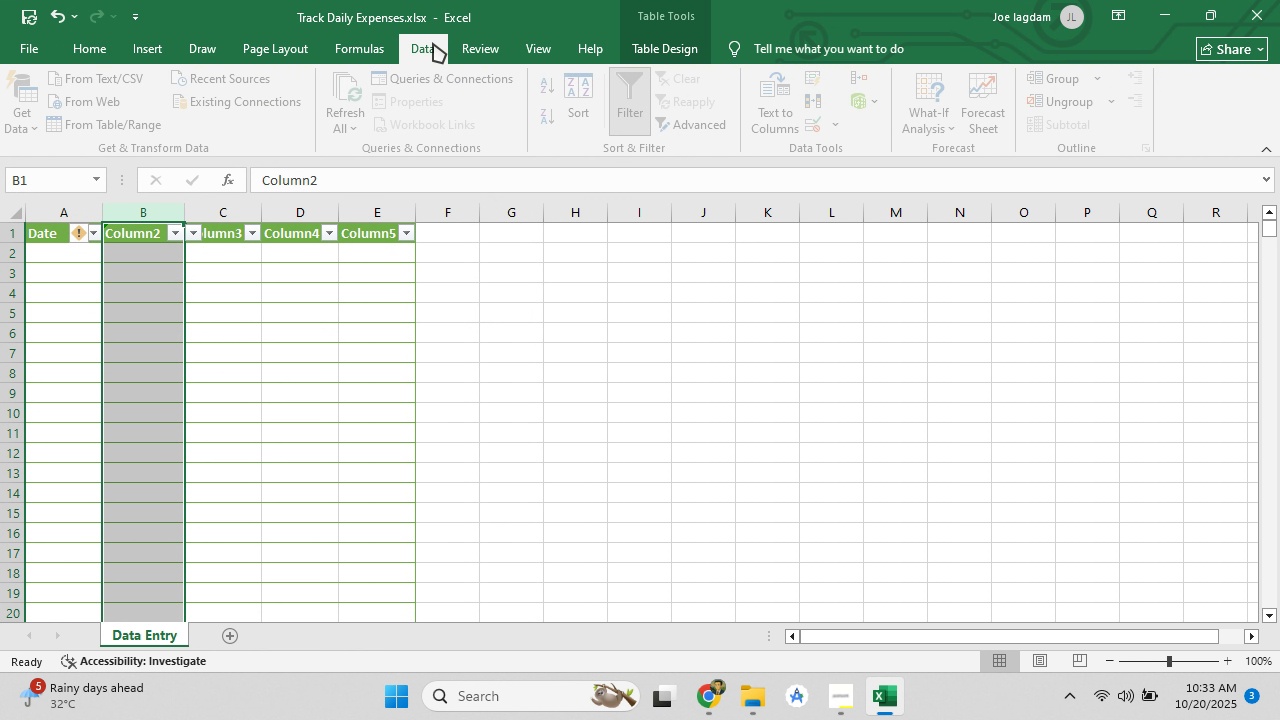 
left_click([433, 43])
 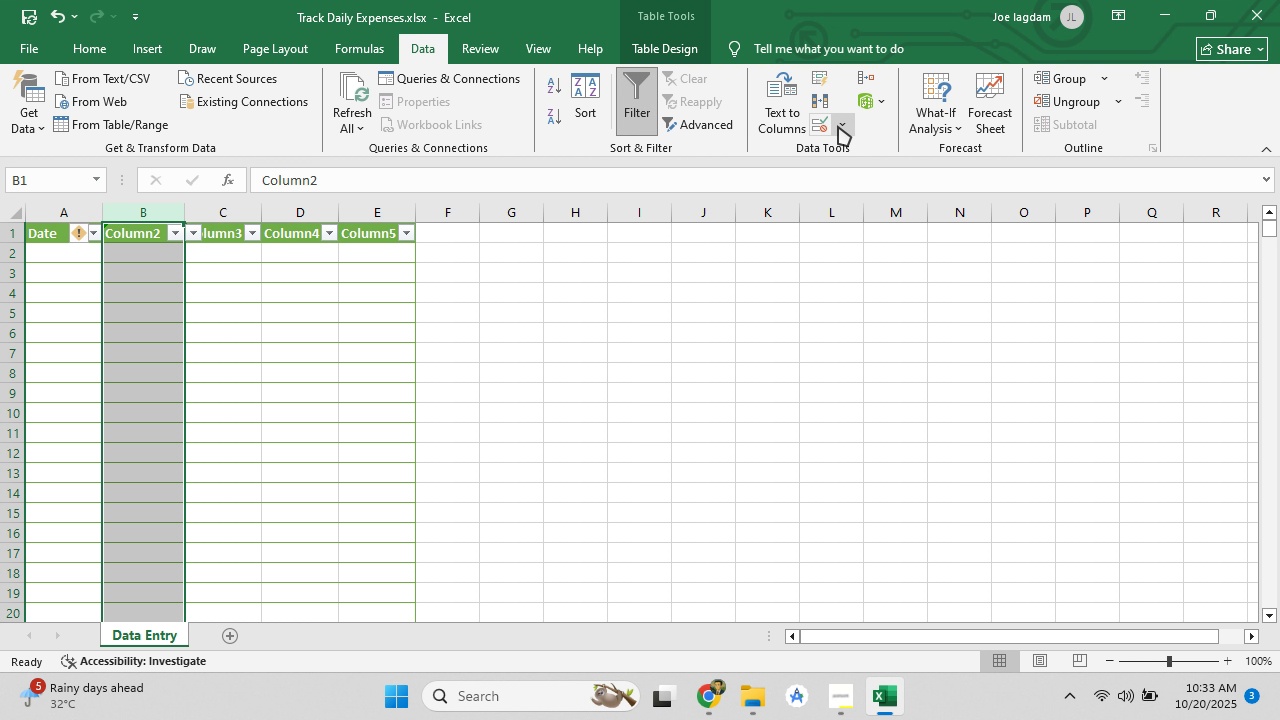 
left_click([838, 126])
 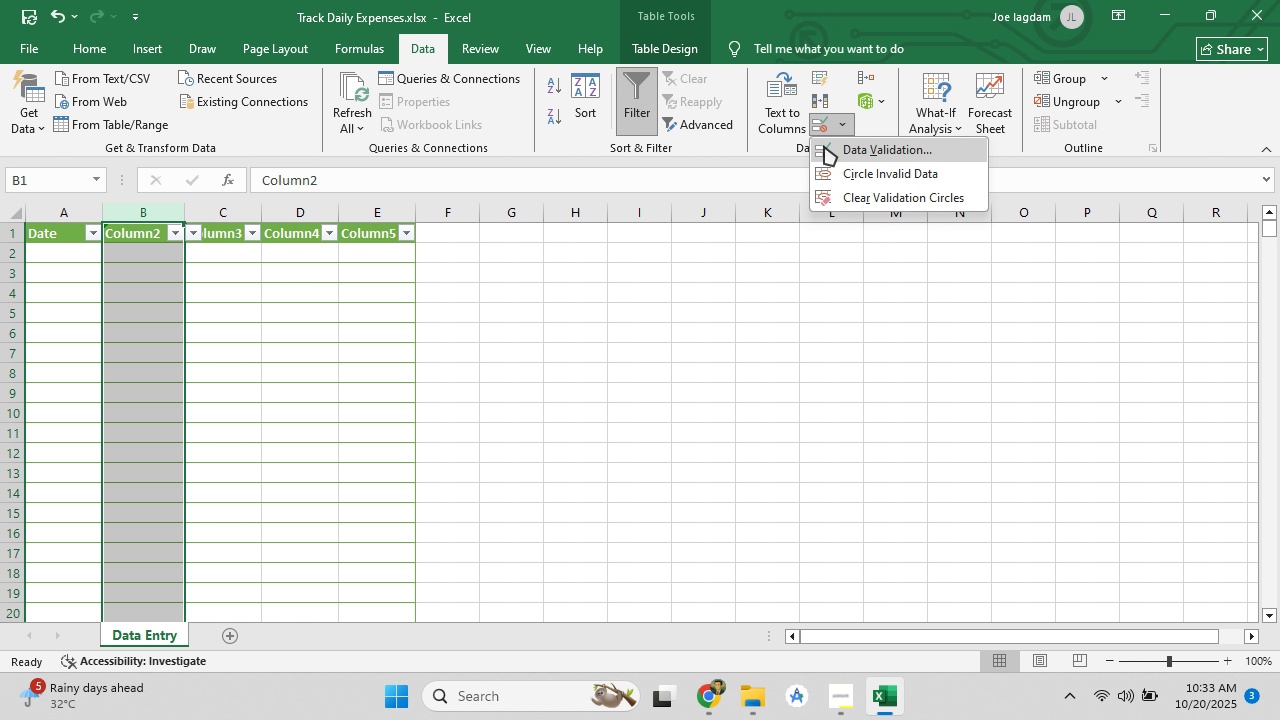 
left_click([824, 146])
 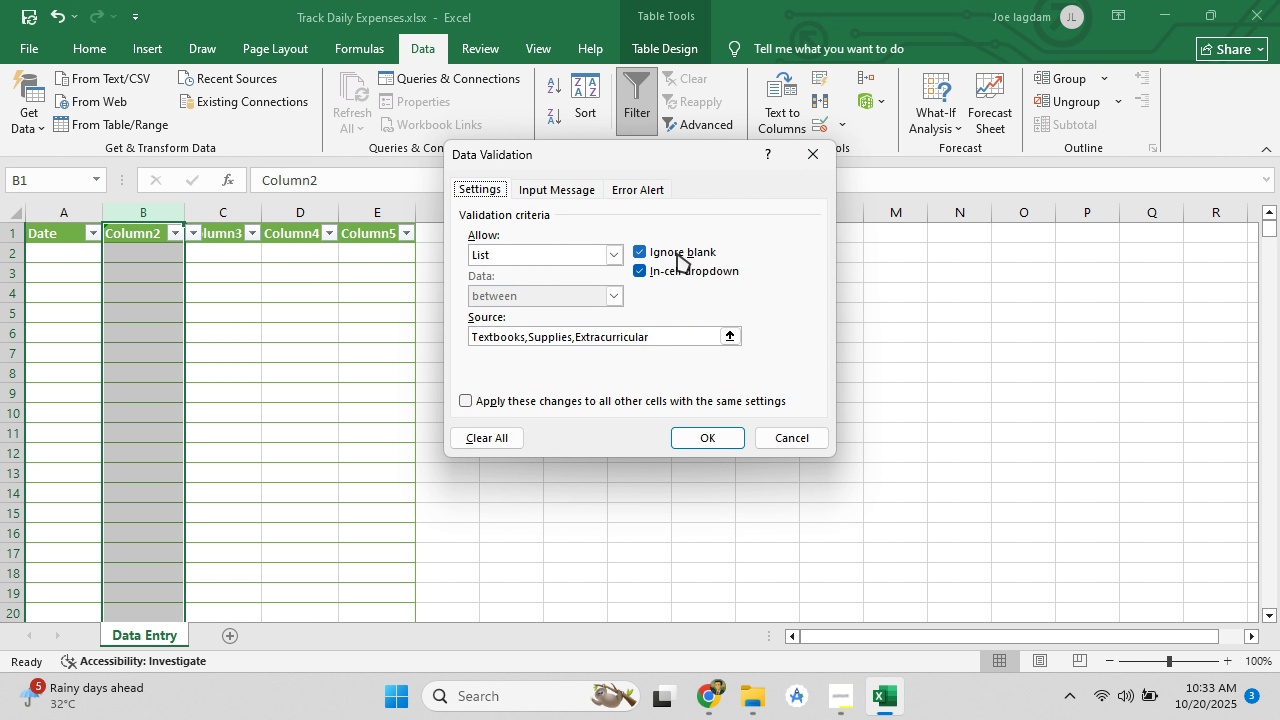 
wait(6.88)
 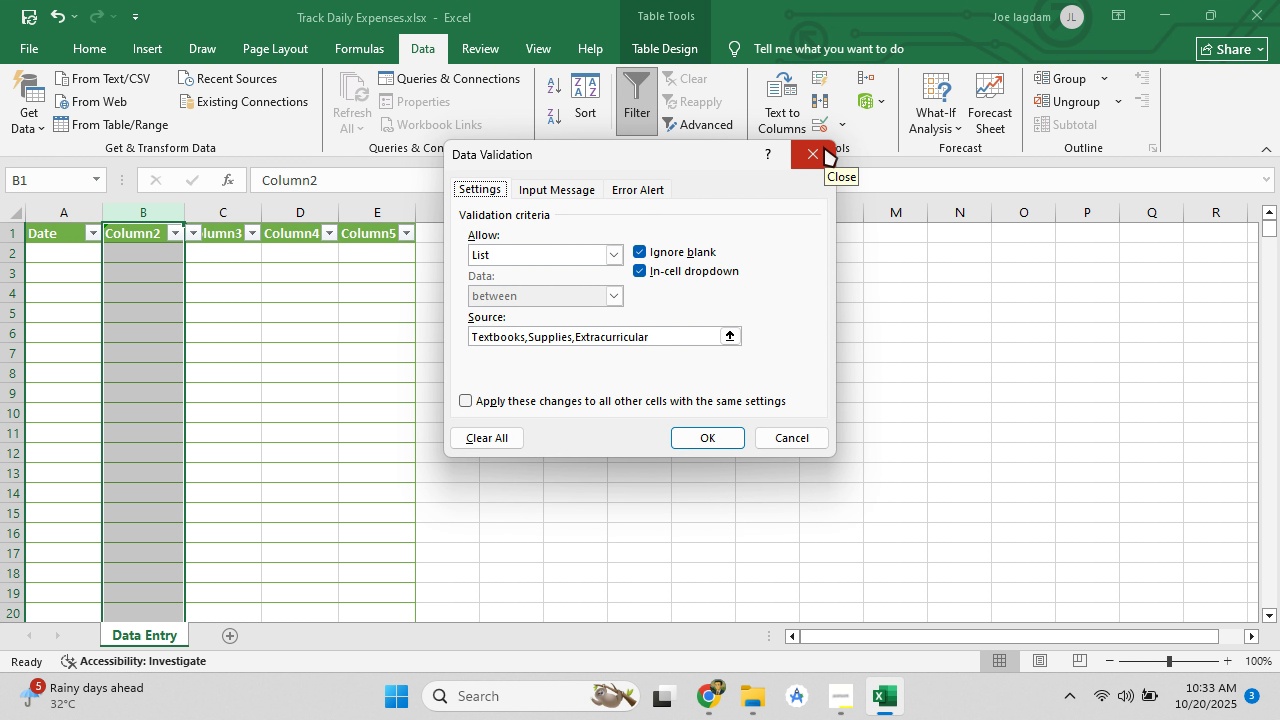 
left_click([512, 436])
 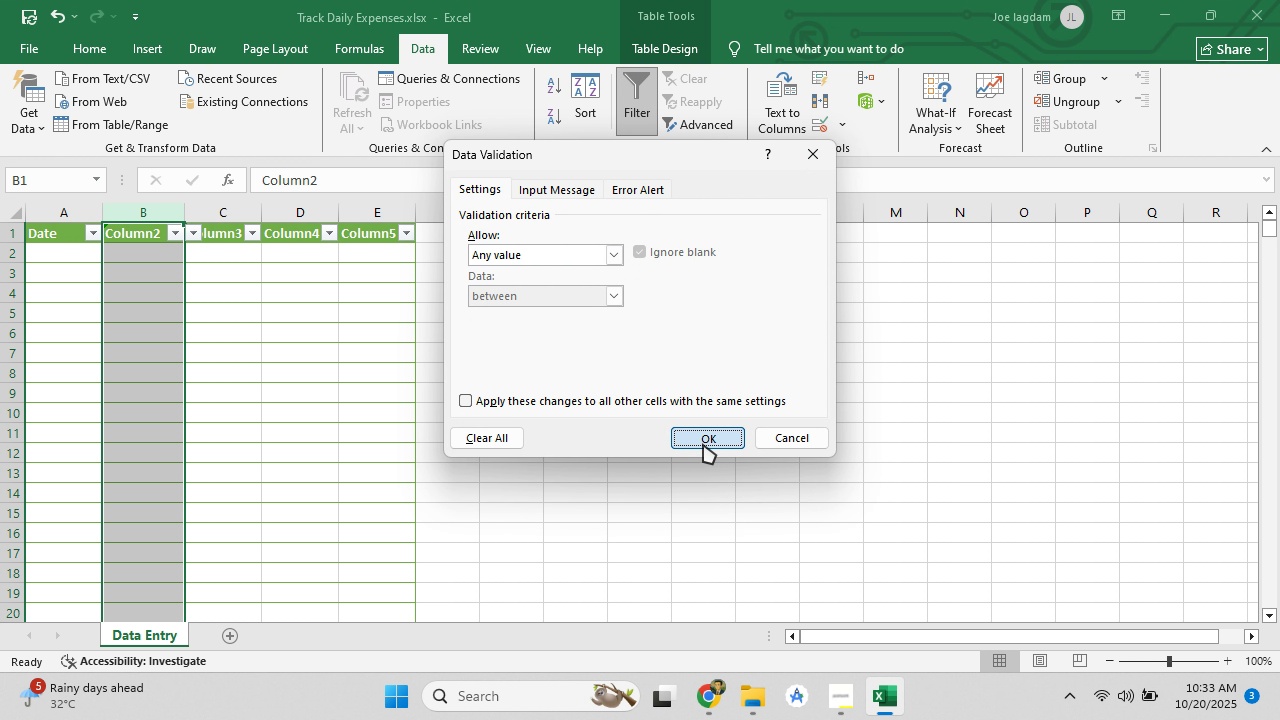 
left_click([703, 444])
 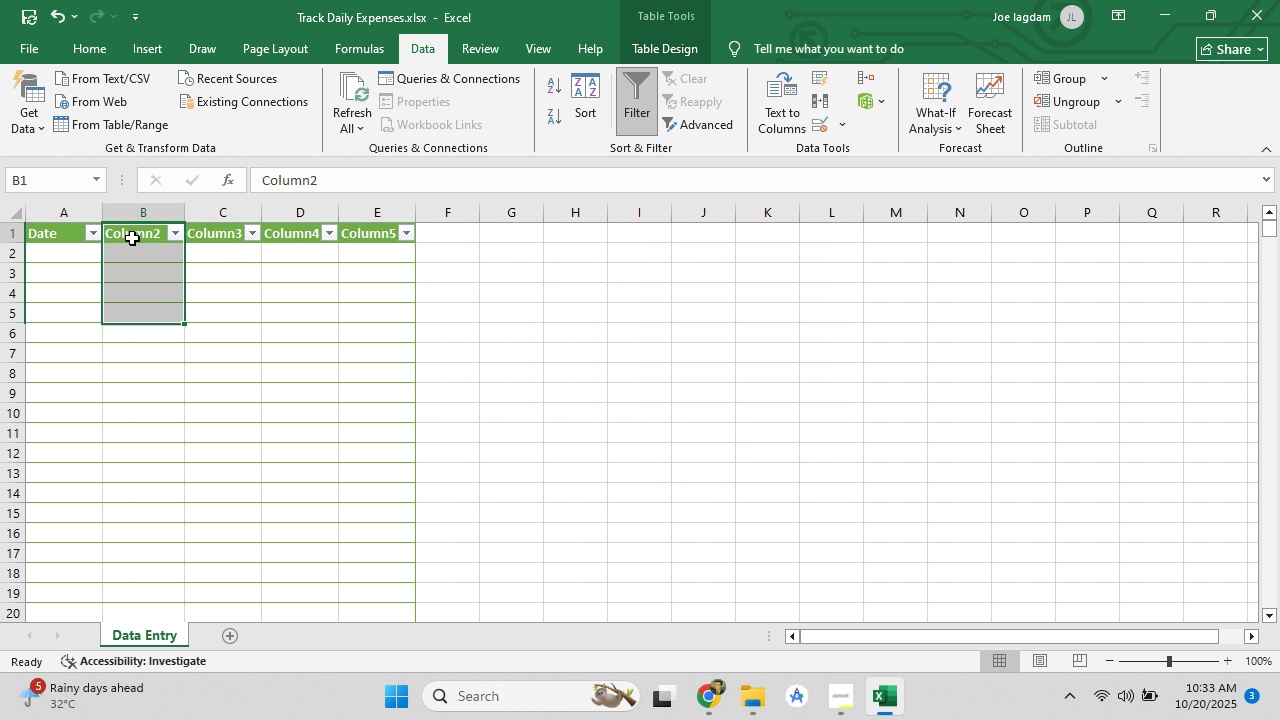 
double_click([132, 238])
 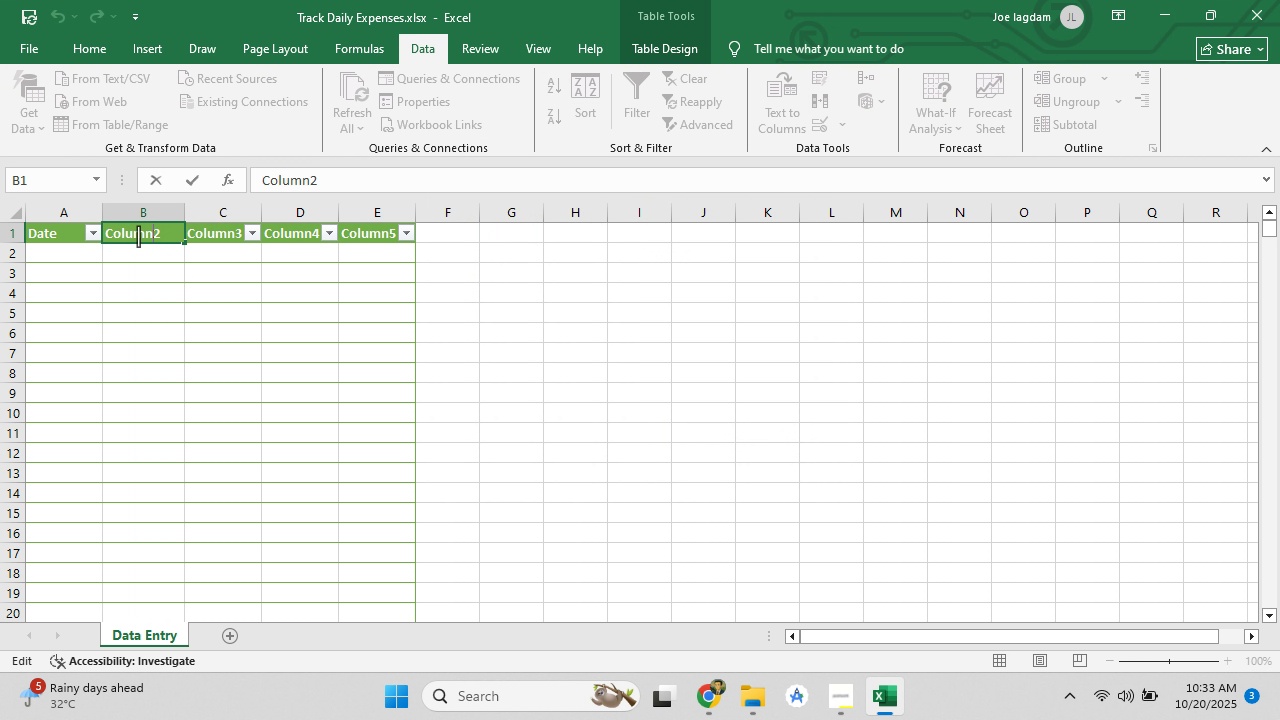 
left_click_drag(start_coordinate=[159, 236], to_coordinate=[90, 236])
 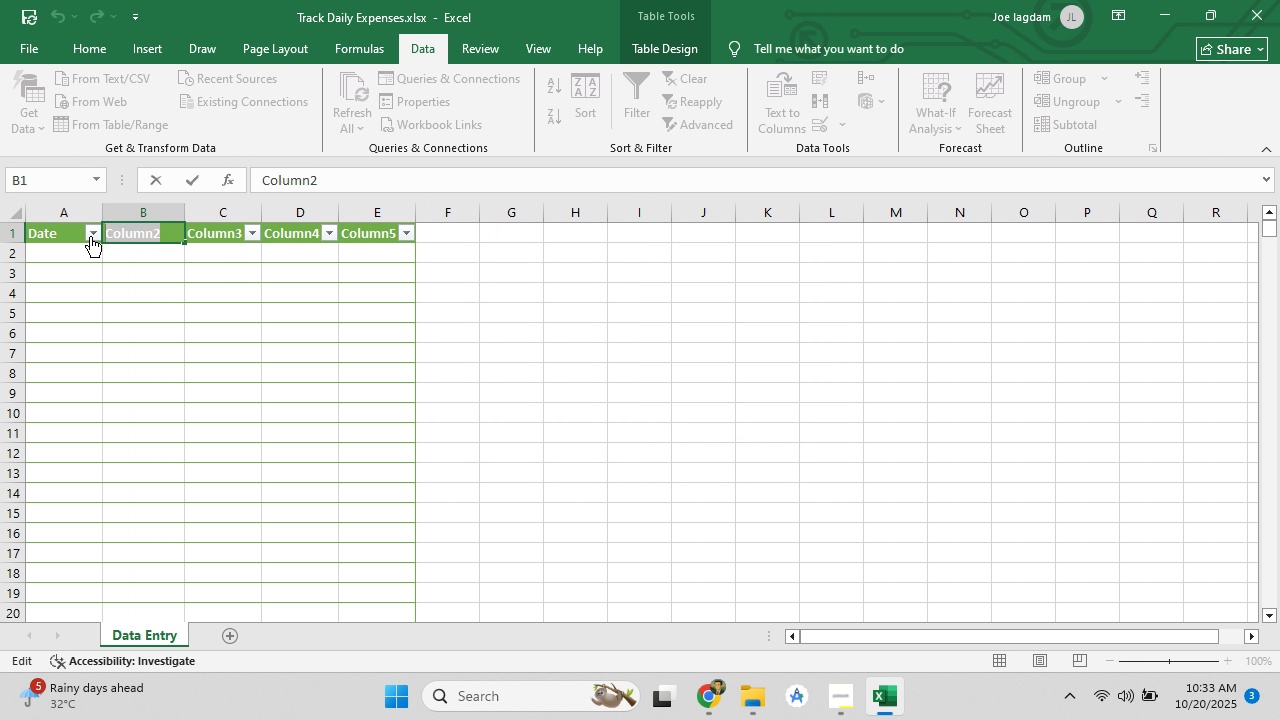 
key(Backspace)
type(S)
key(Backspace)
type(Description)
 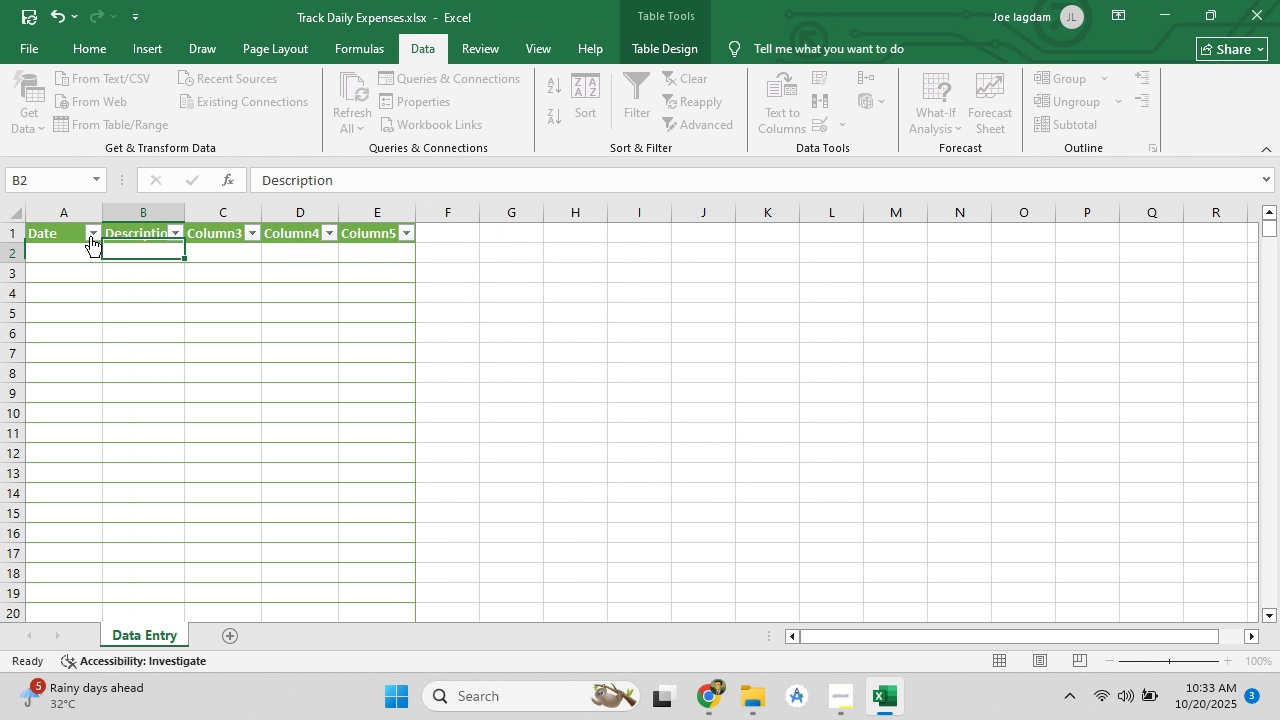 
key(Enter)
 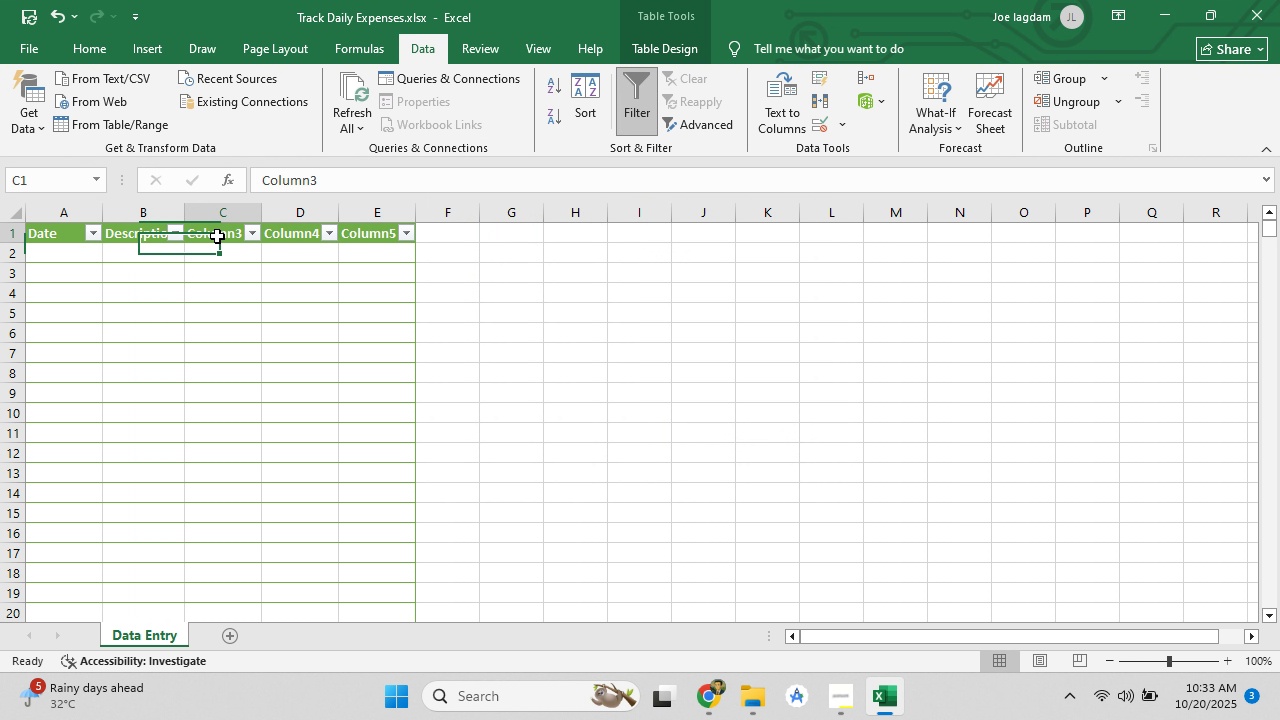 
double_click([217, 236])
 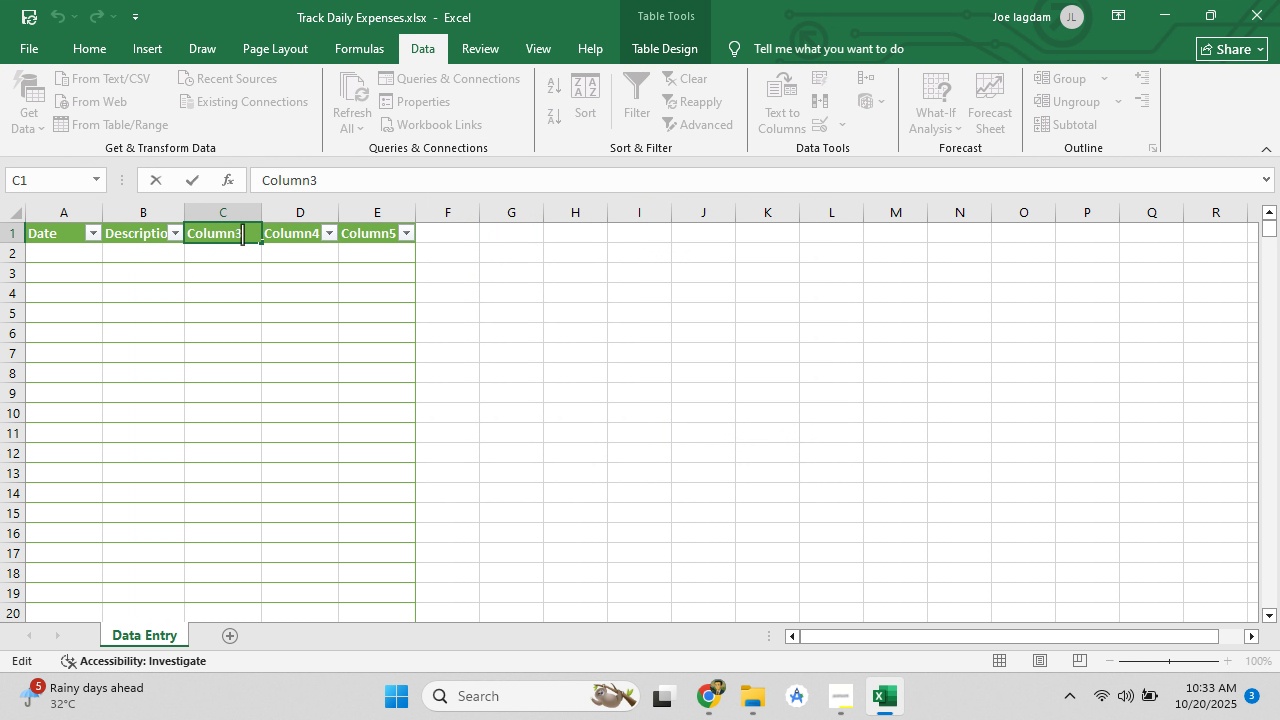 
left_click_drag(start_coordinate=[247, 233], to_coordinate=[162, 234])
 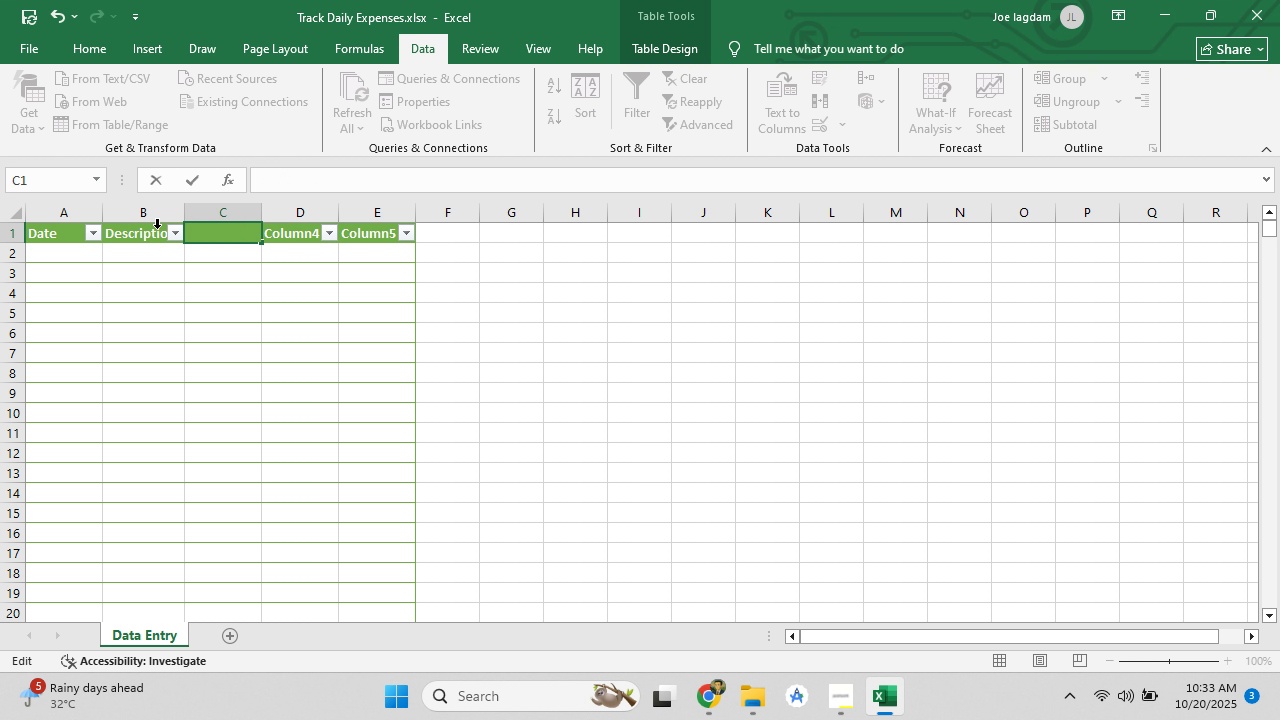 
key(Backspace)
type(Categot)
key(Backspace)
 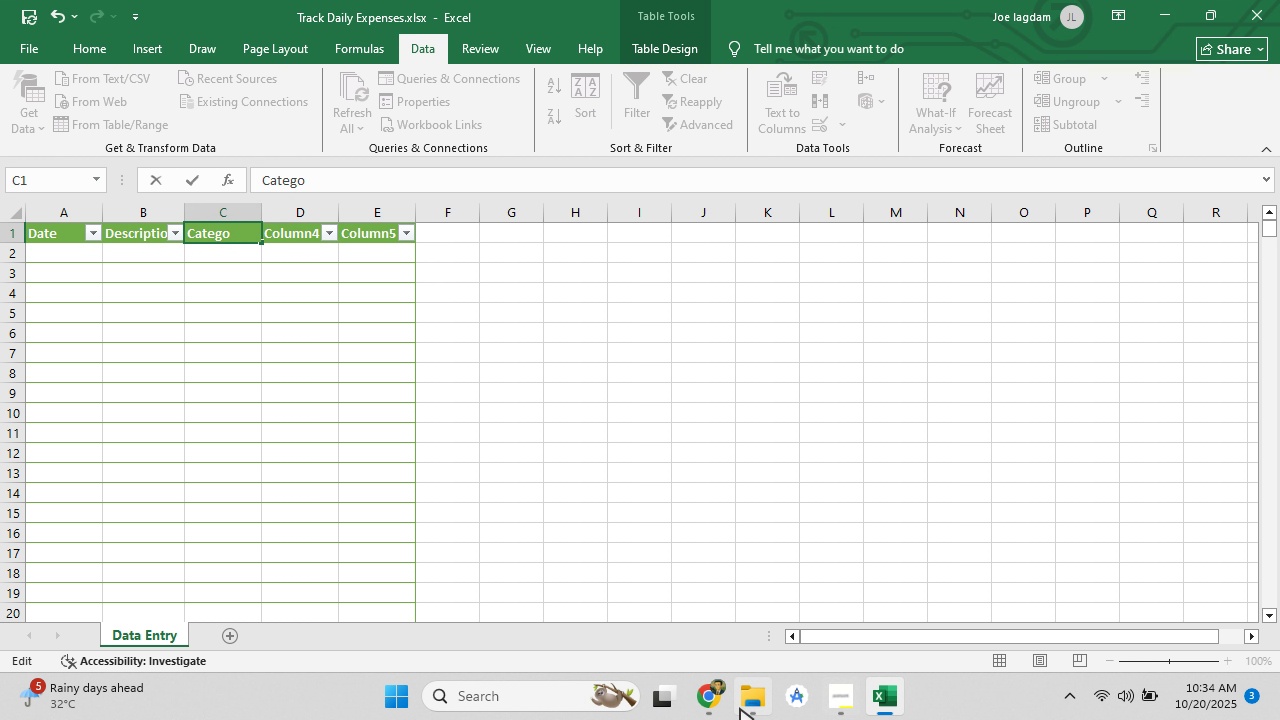 
left_click([726, 705])
 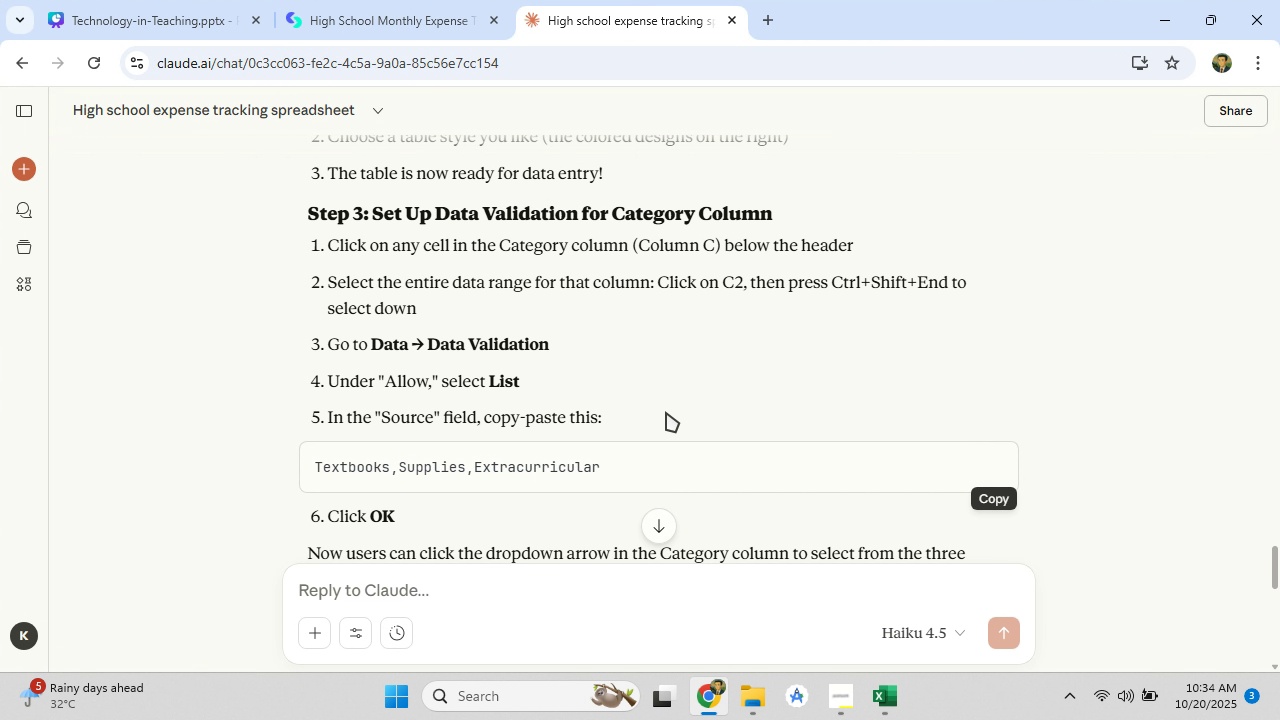 
scroll: coordinate [664, 411], scroll_direction: up, amount: 7.0
 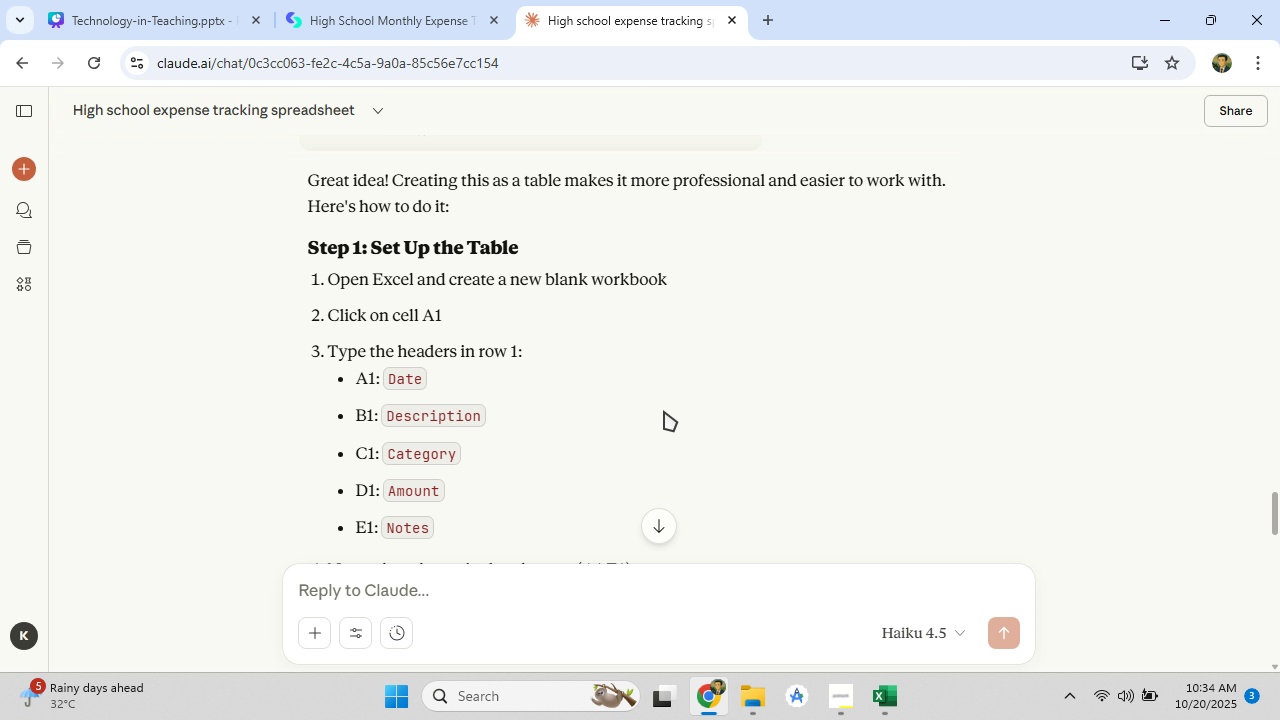 
scroll: coordinate [664, 411], scroll_direction: down, amount: 1.0
 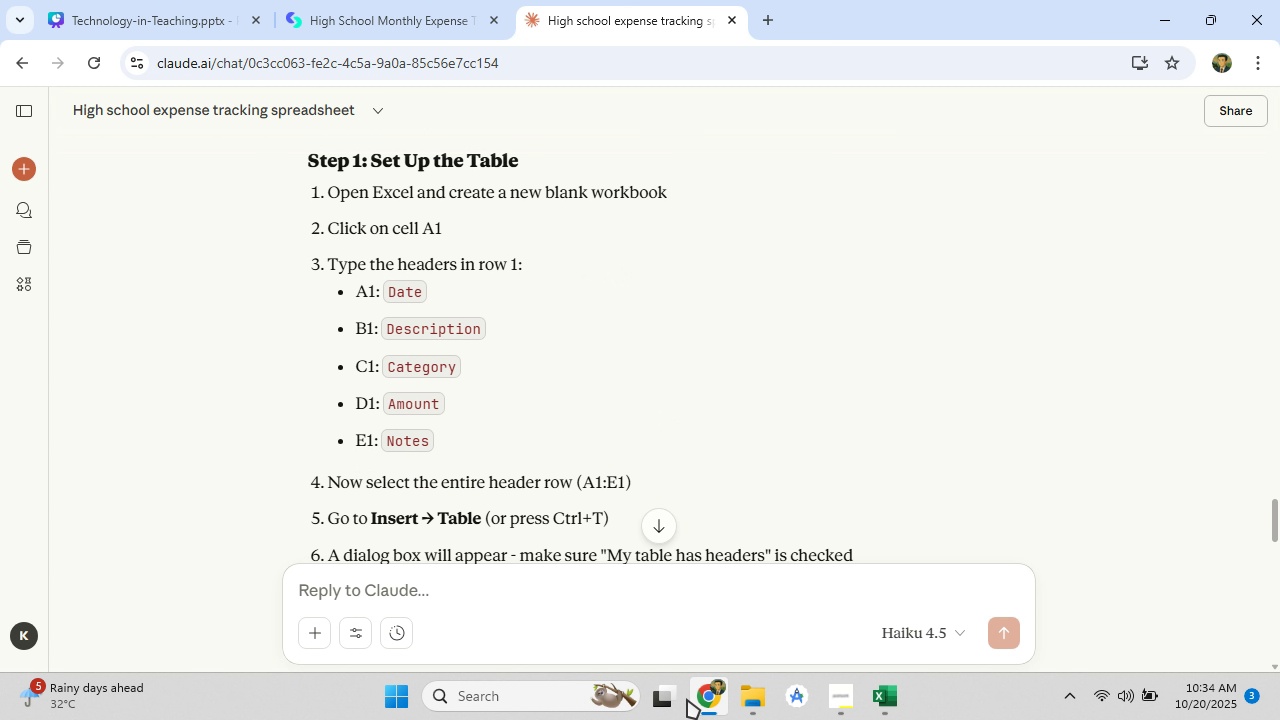 
mouse_move([698, 662])
 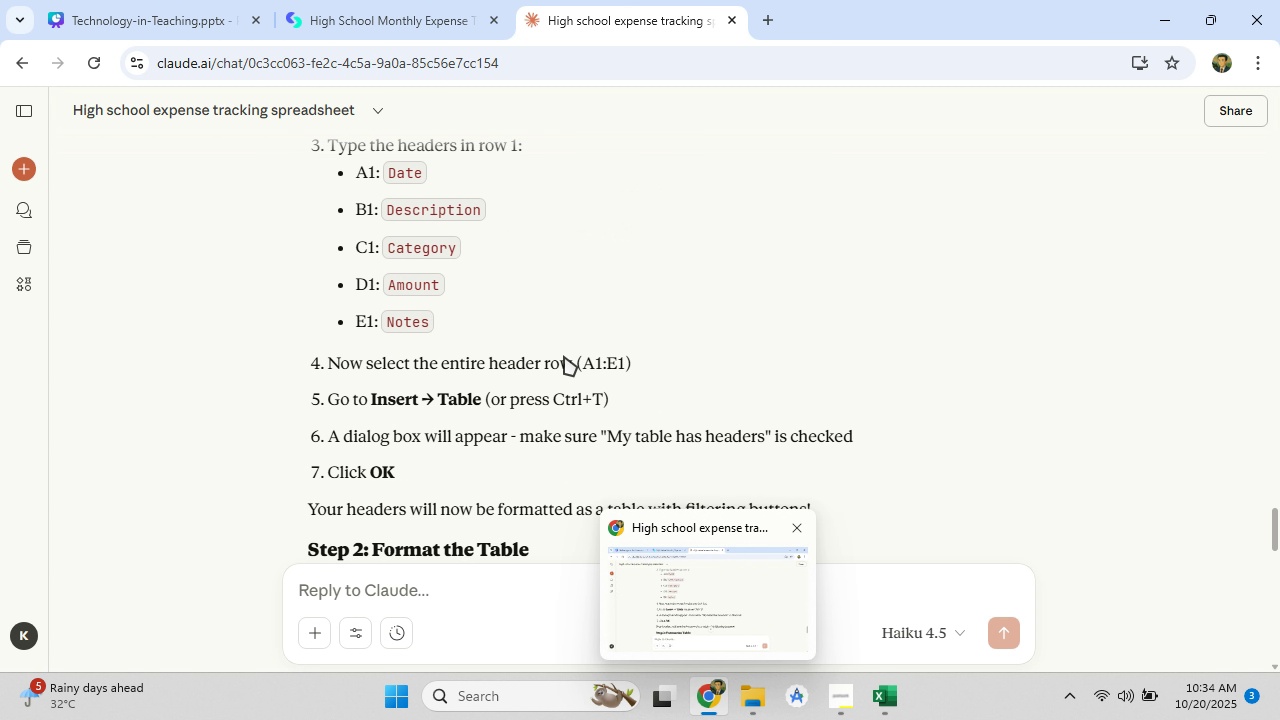 
scroll: coordinate [568, 351], scroll_direction: down, amount: 2.0
 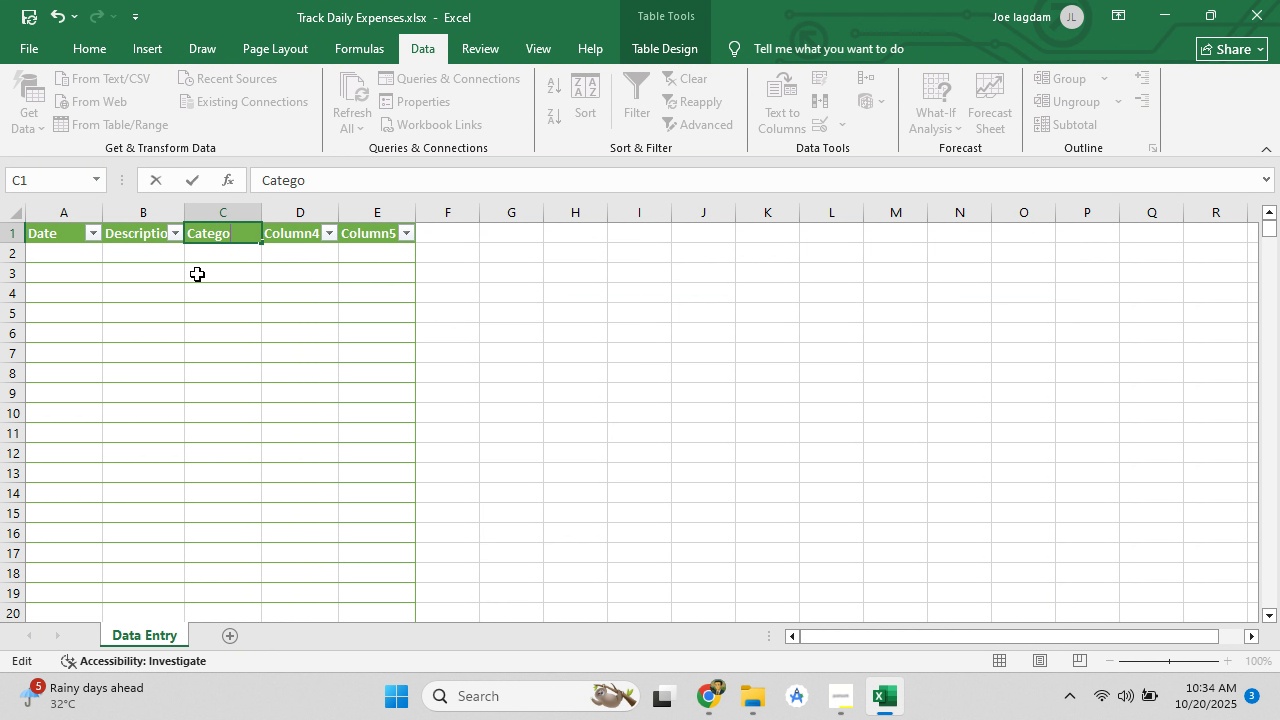 
type(ry)
 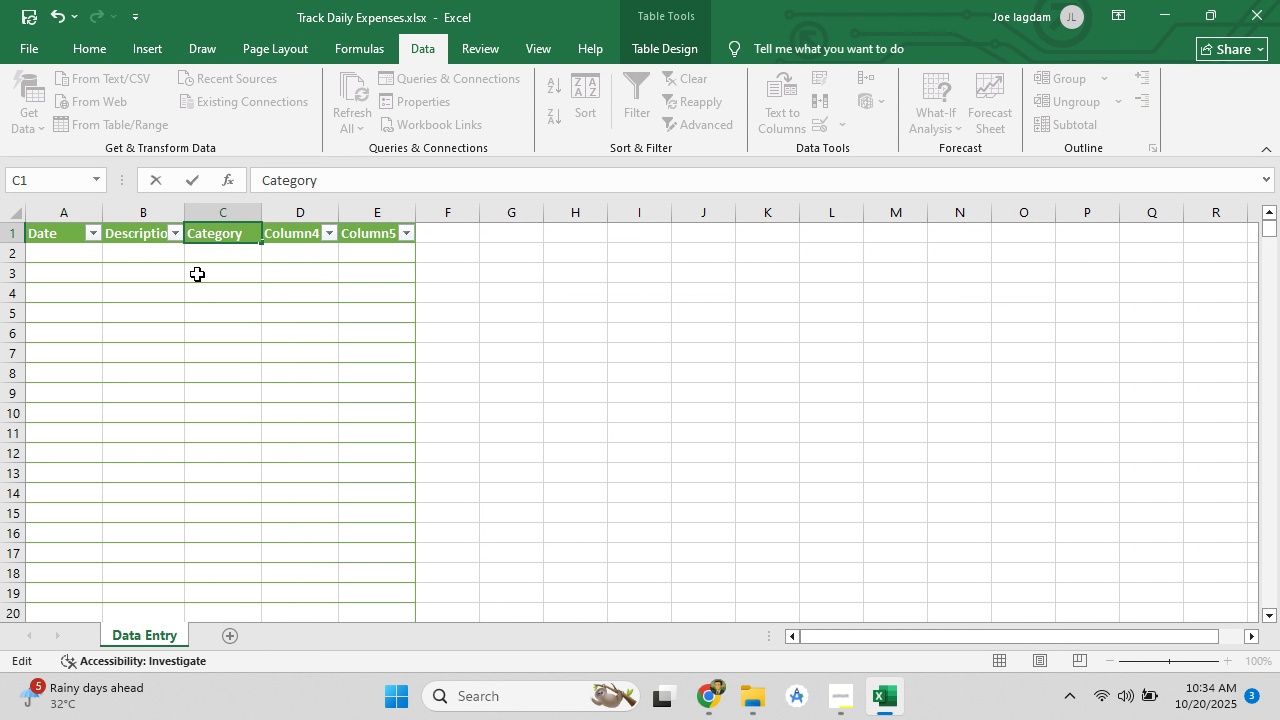 
key(Enter)
 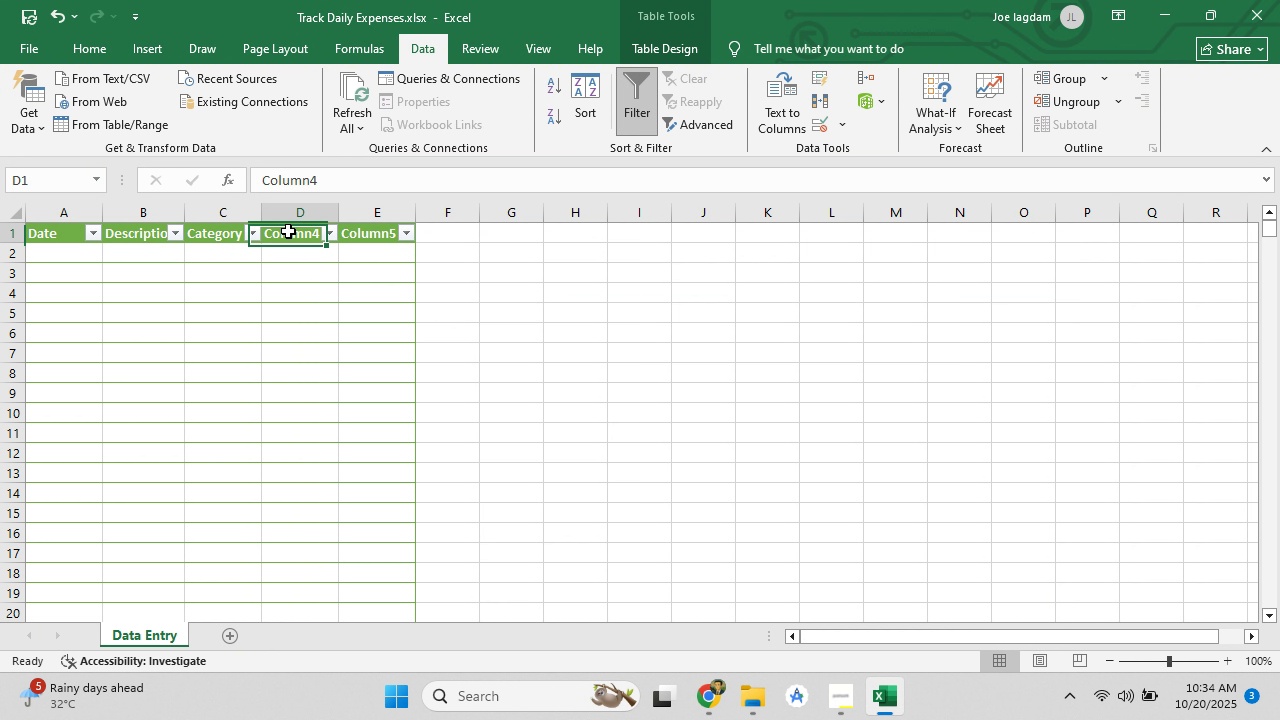 
double_click([288, 231])
 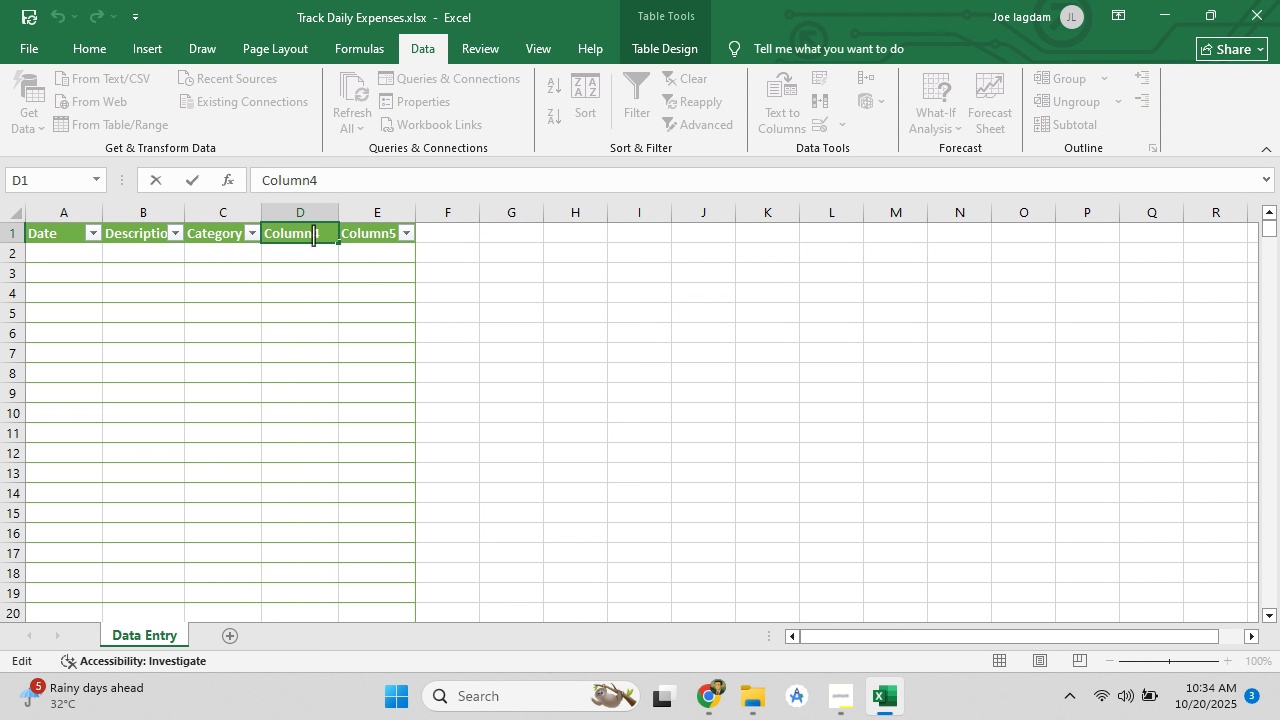 
left_click_drag(start_coordinate=[331, 237], to_coordinate=[250, 230])
 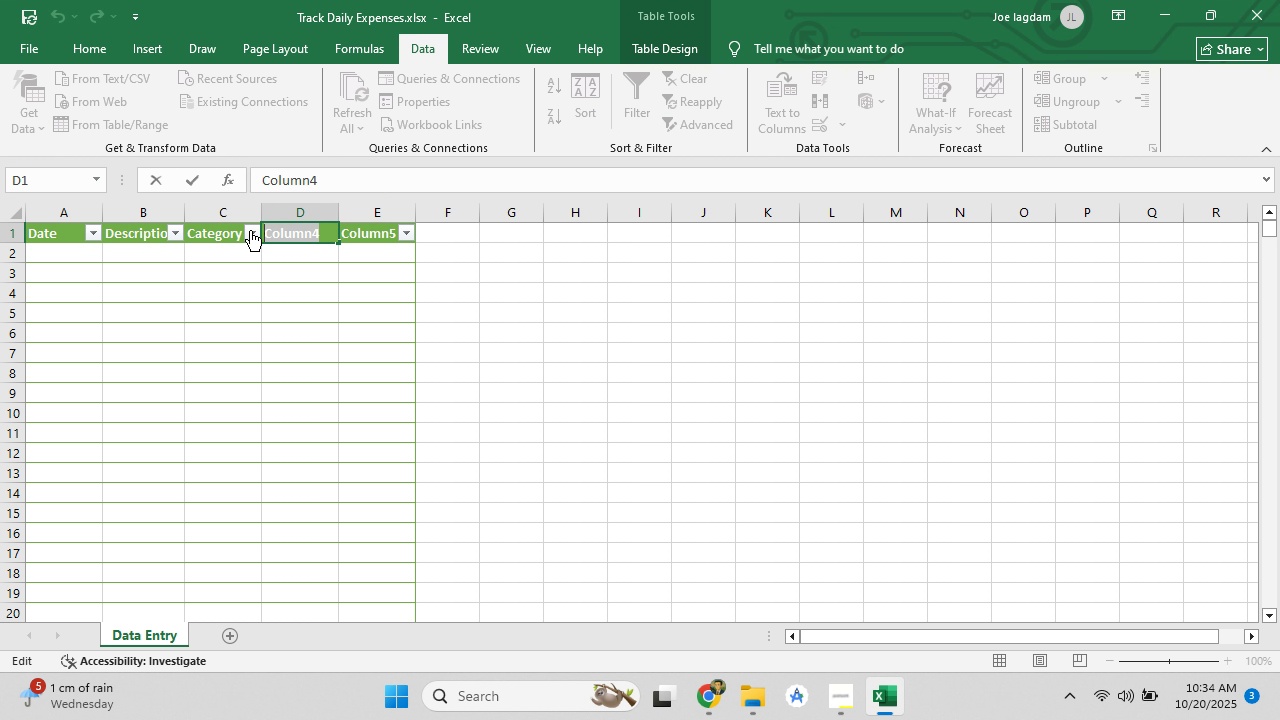 
key(Backspace)
type(Amount)
 